 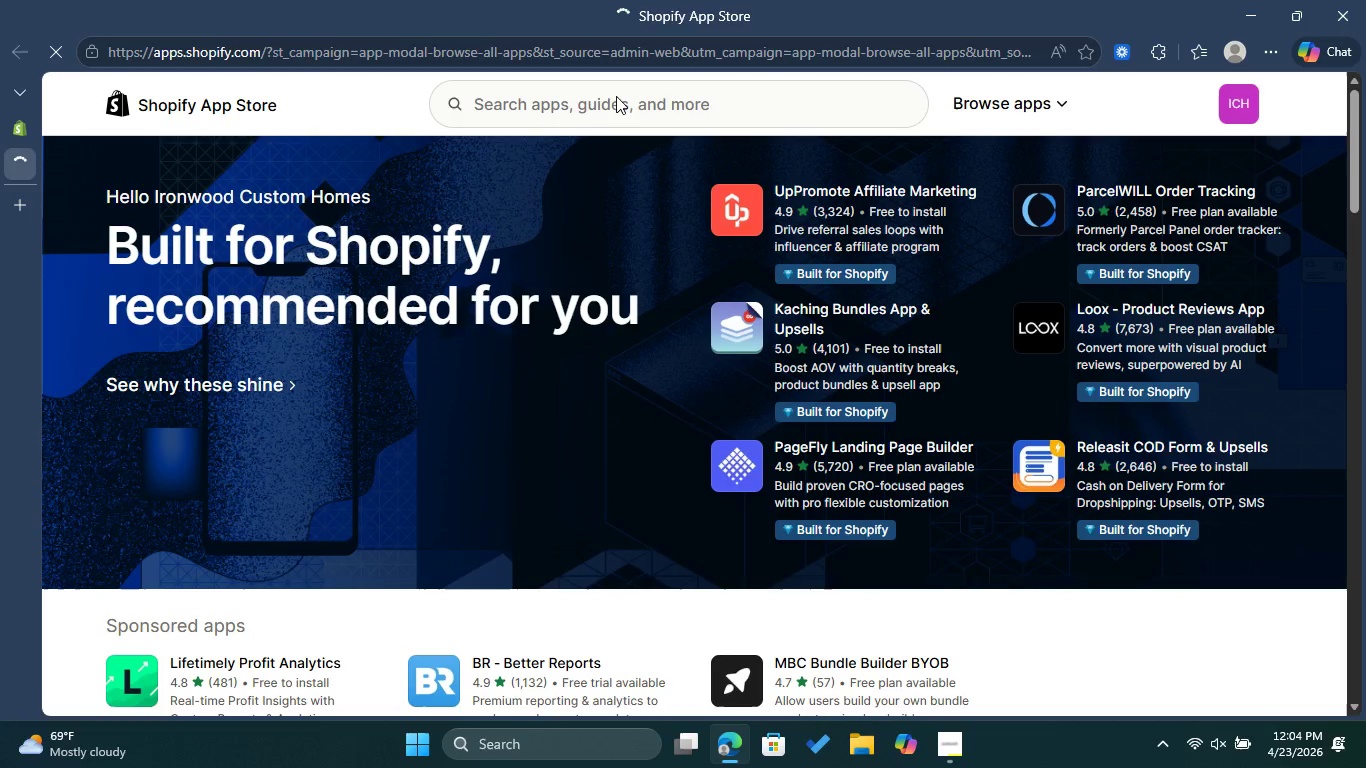 
type(ShipStation)
 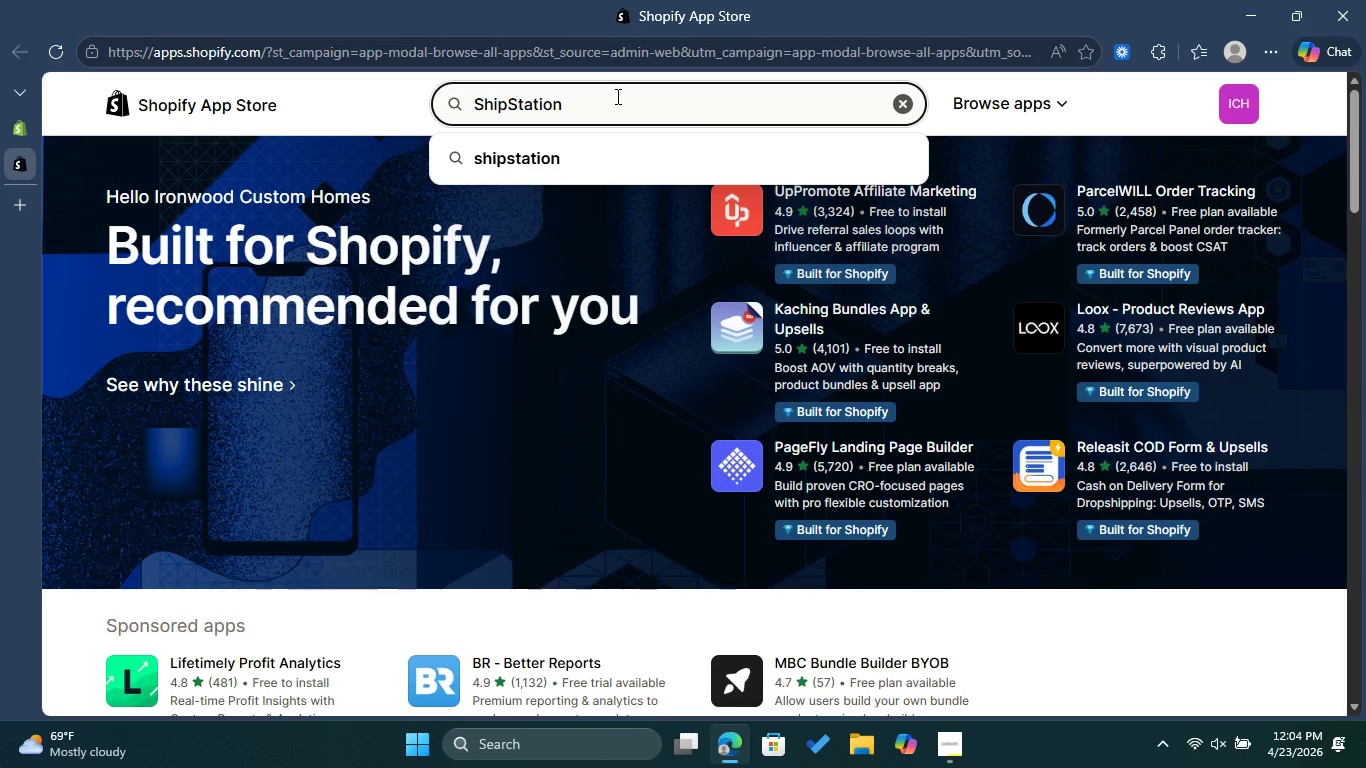 
left_click([552, 187])
 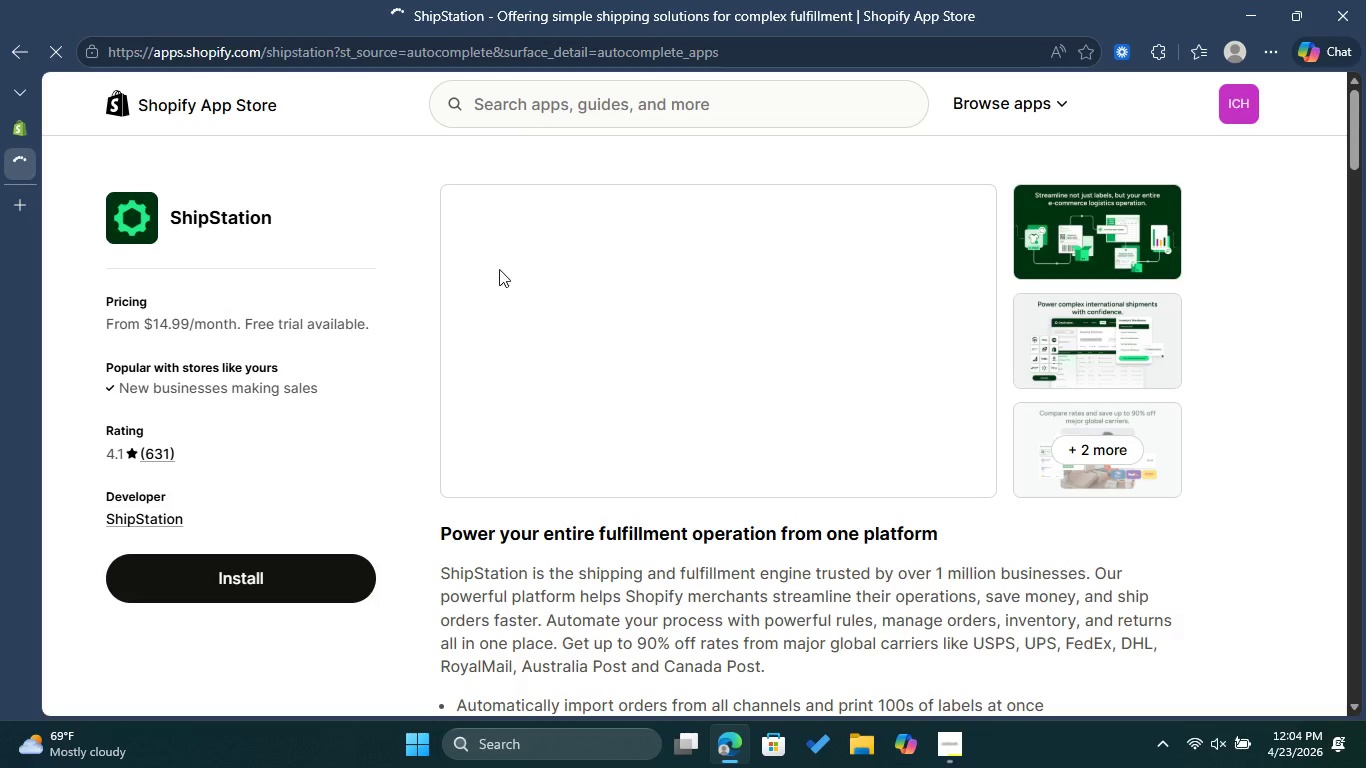 
left_click([260, 588])
 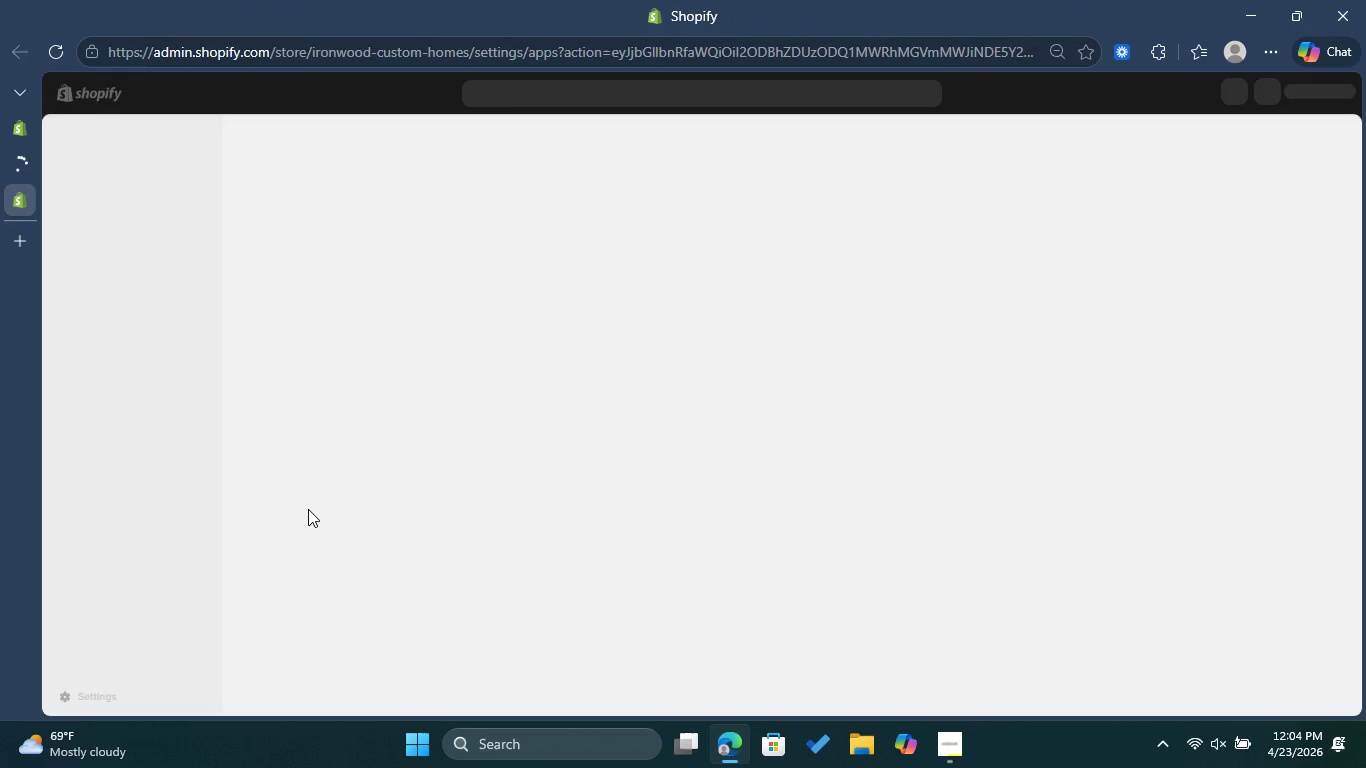 
wait(15.74)
 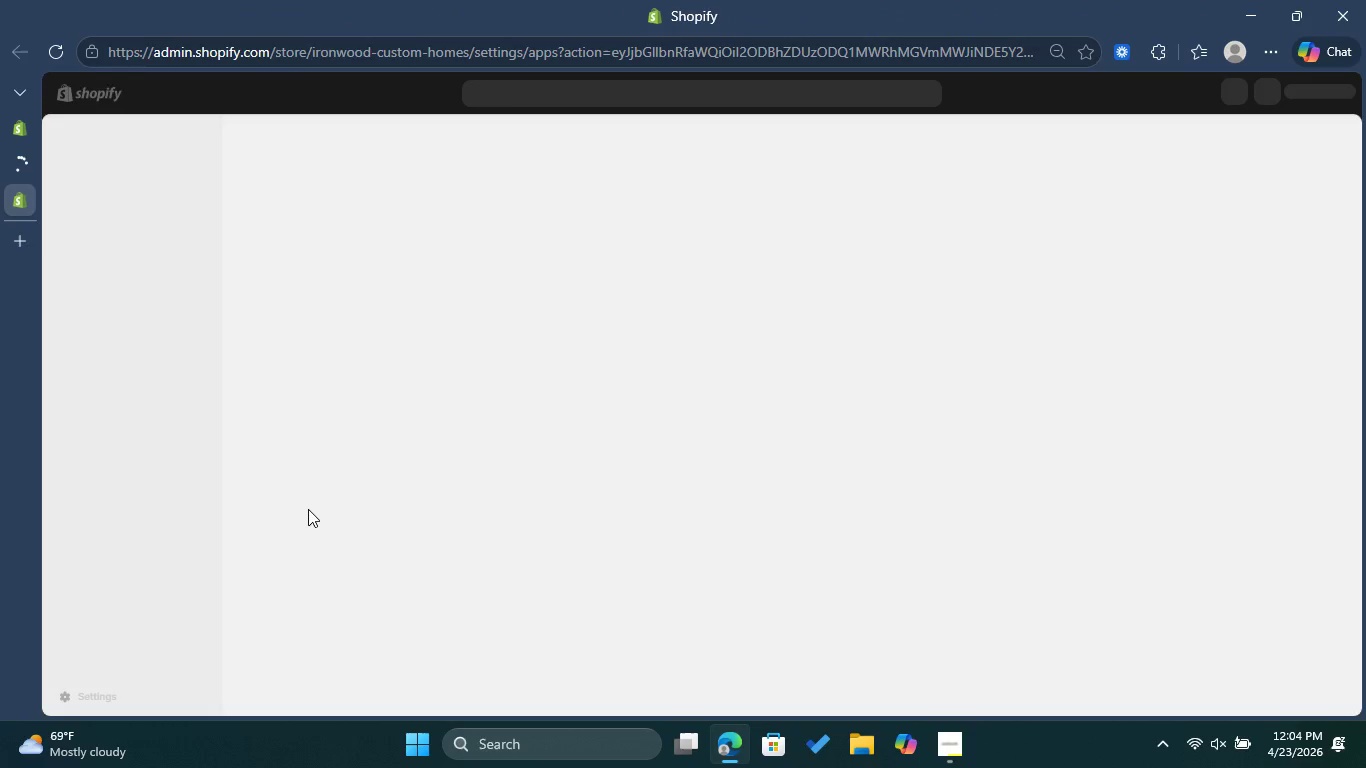 
left_click([898, 557])
 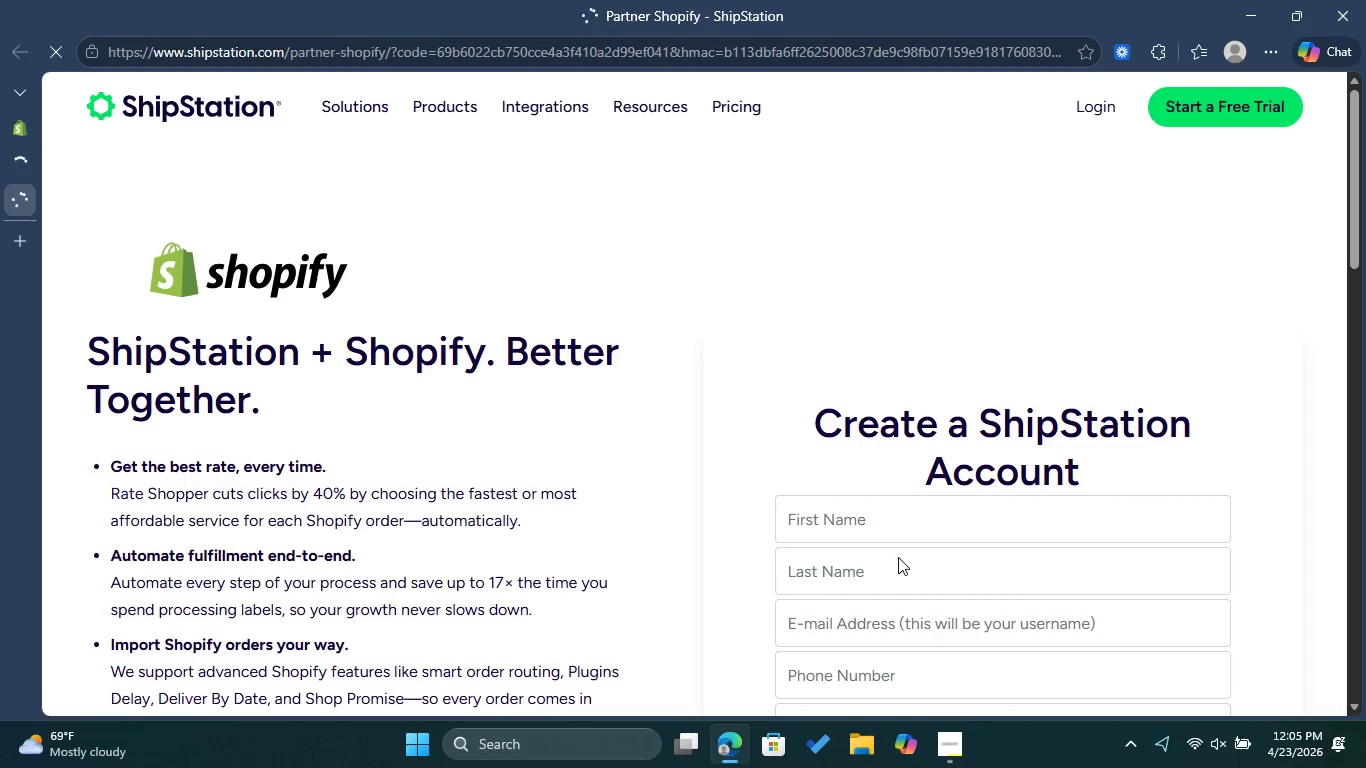 
wait(21.34)
 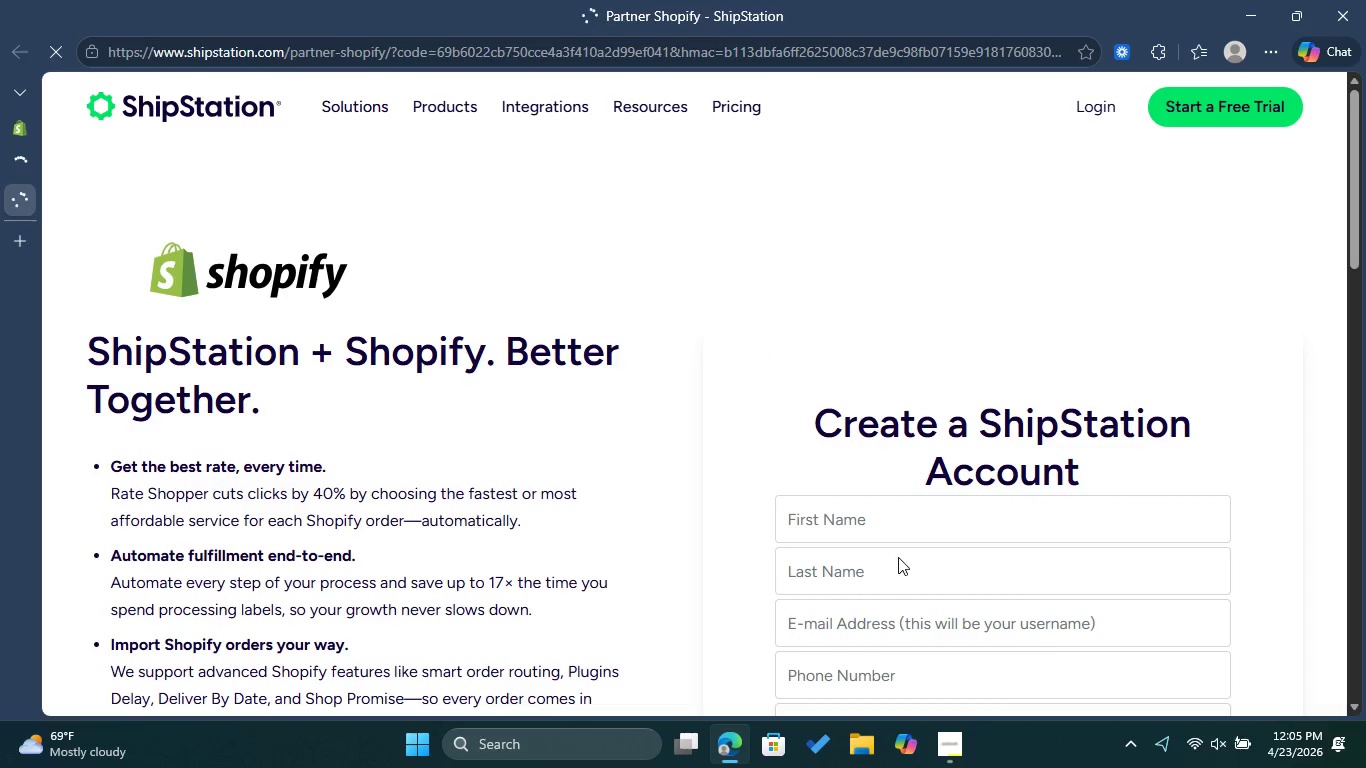 
left_click([1299, 459])
 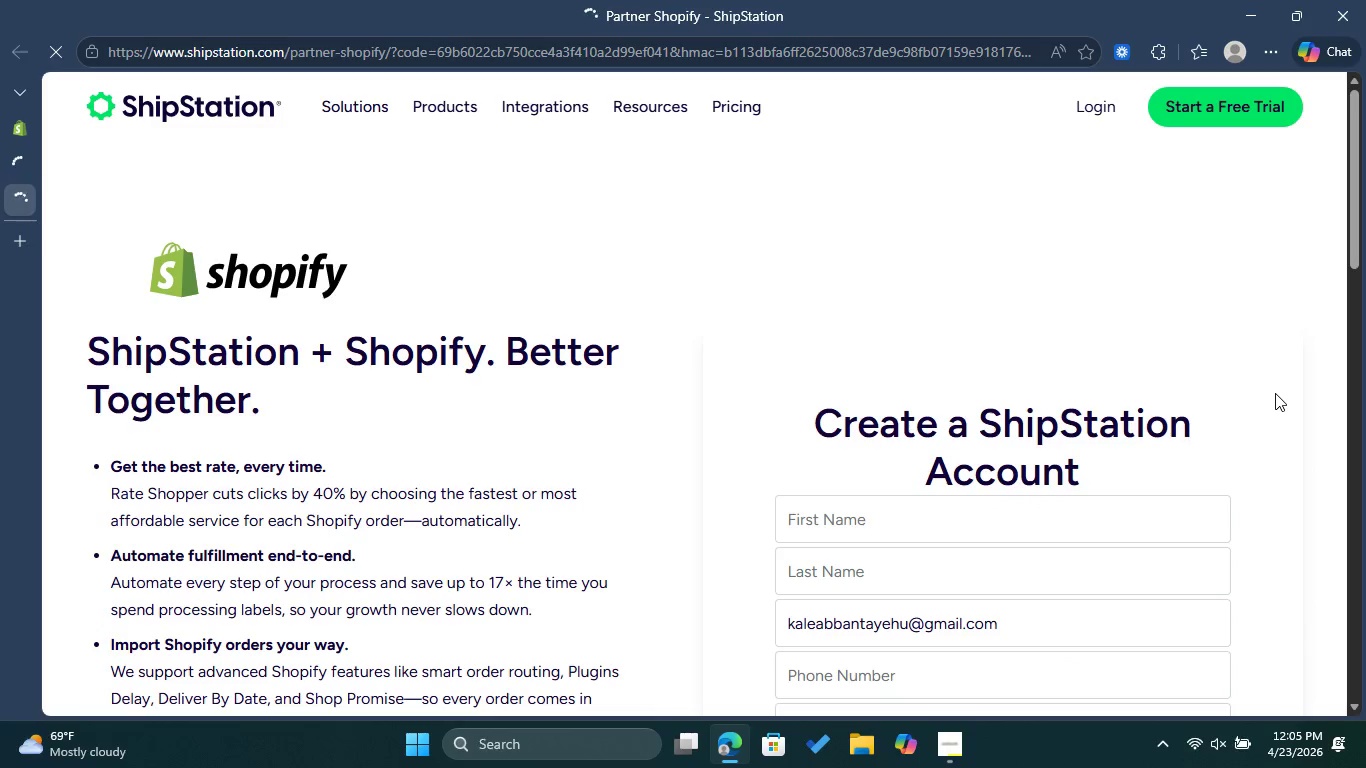 
scroll: coordinate [1275, 393], scroll_direction: down, amount: 4.0
 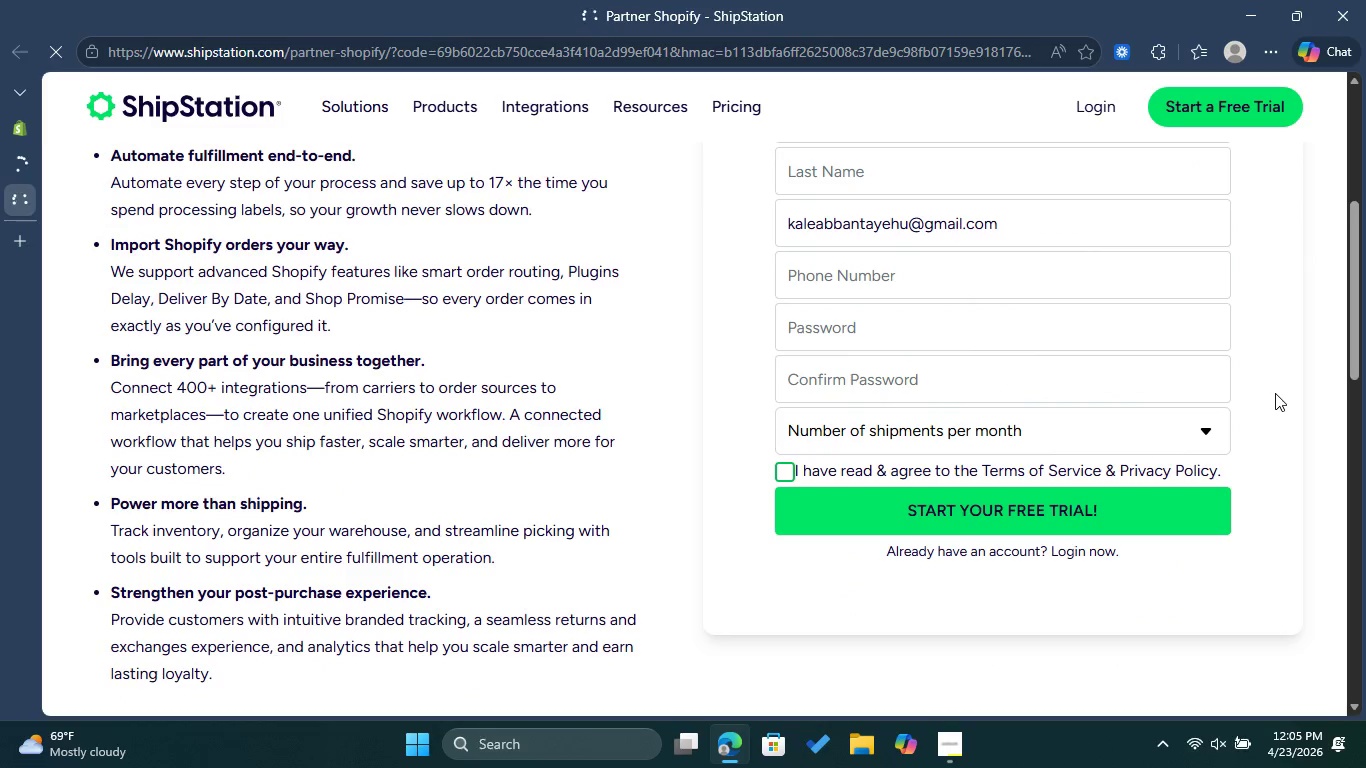 
scroll: coordinate [1275, 393], scroll_direction: up, amount: 1.0
 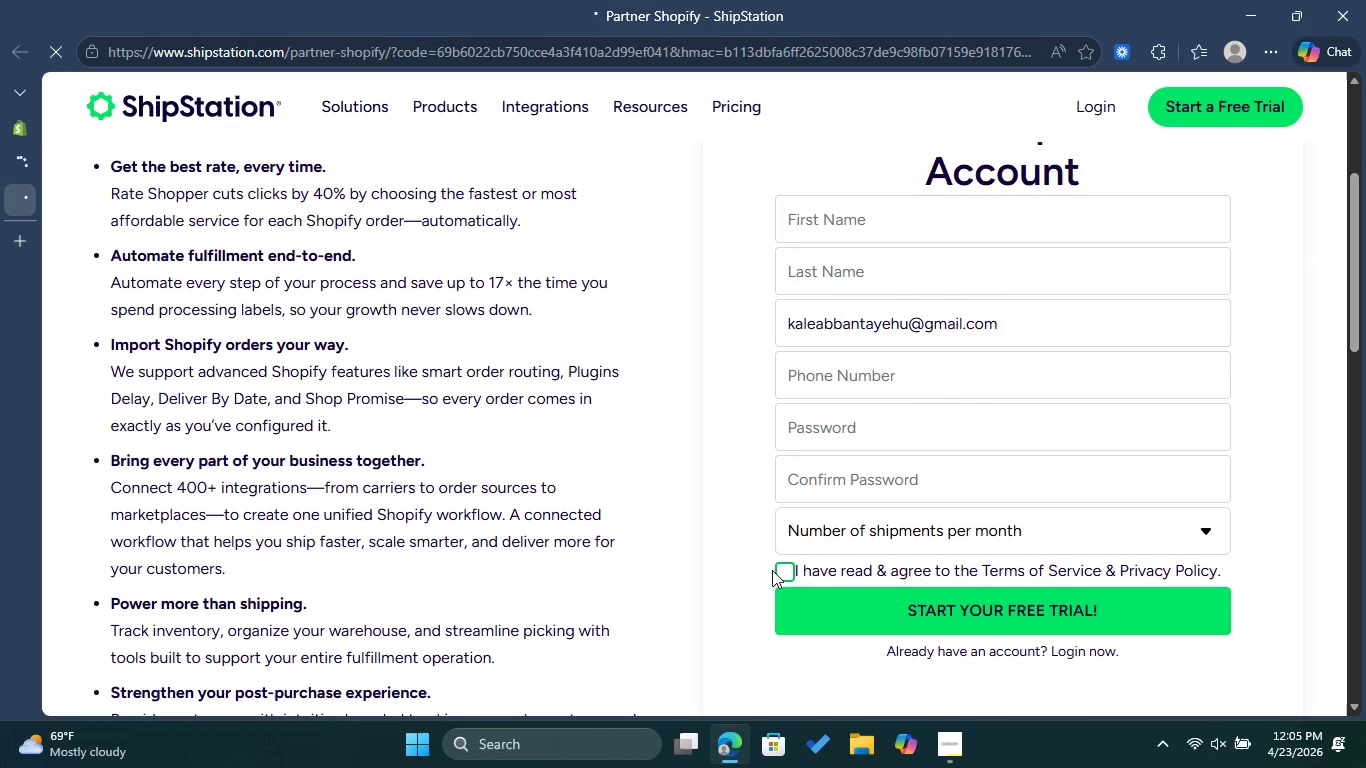 
left_click([788, 566])
 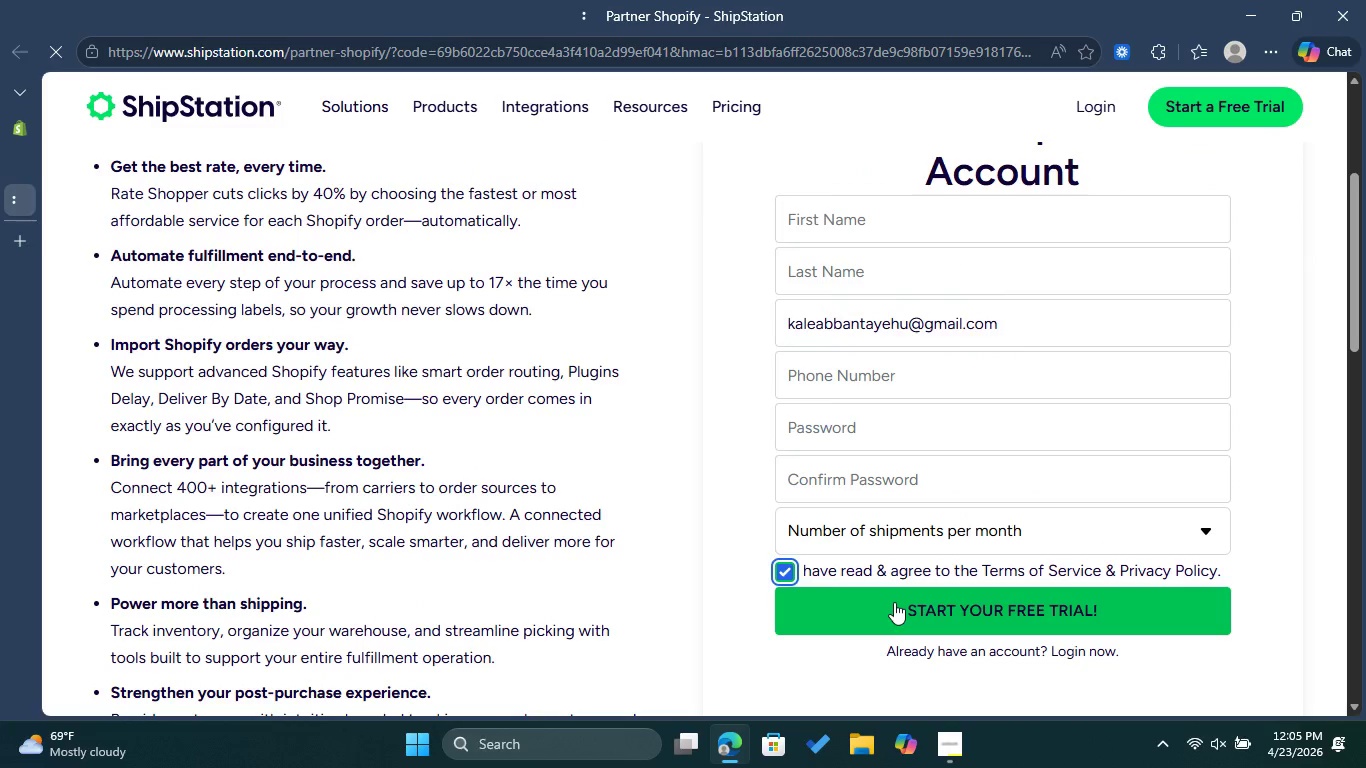 
left_click([895, 602])
 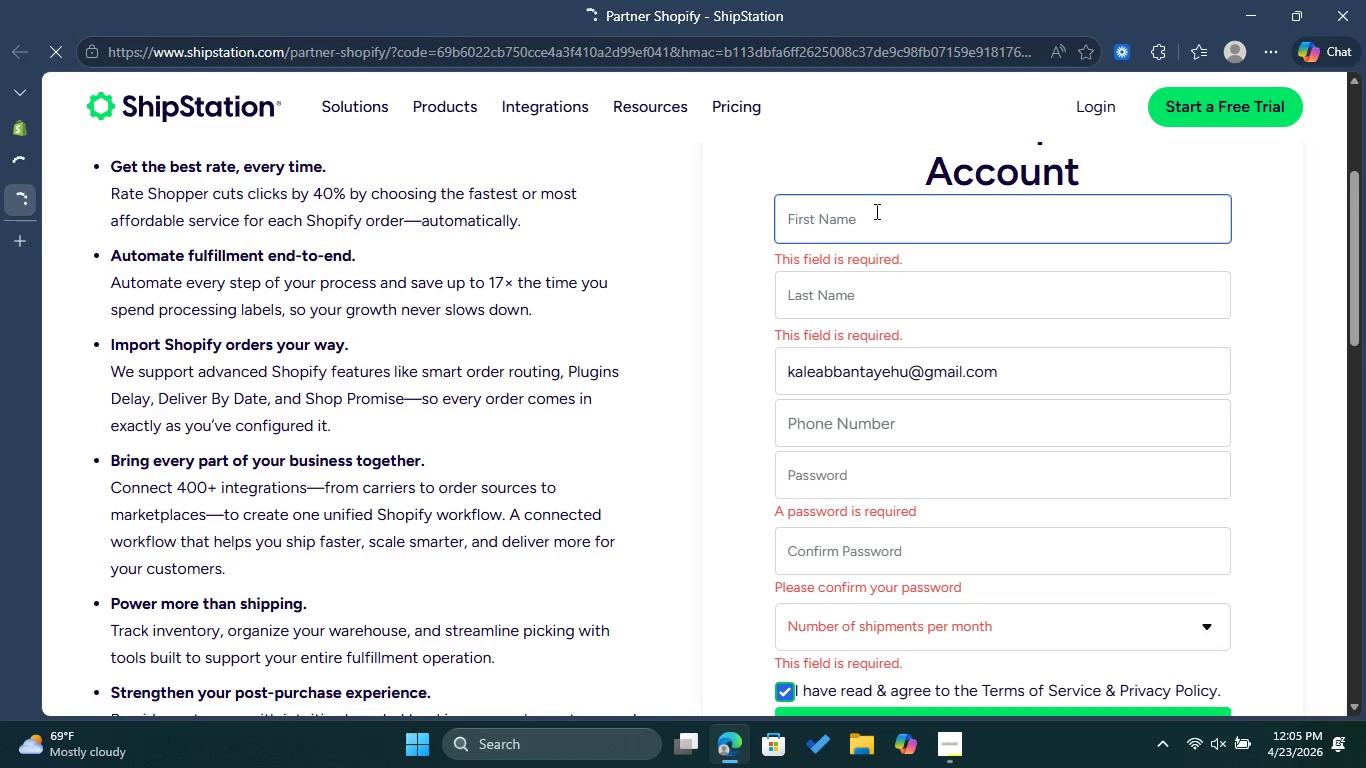 
double_click([881, 245])
 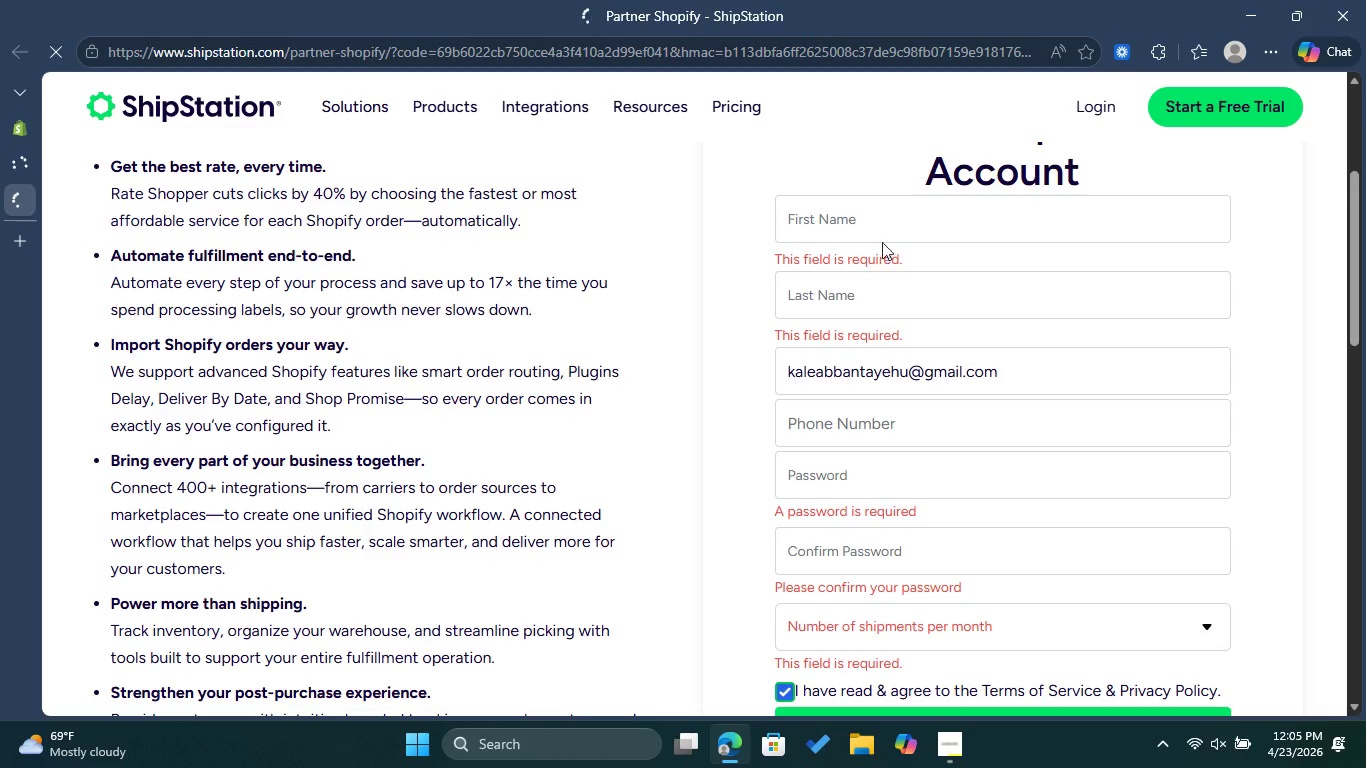 
left_click([890, 211])
 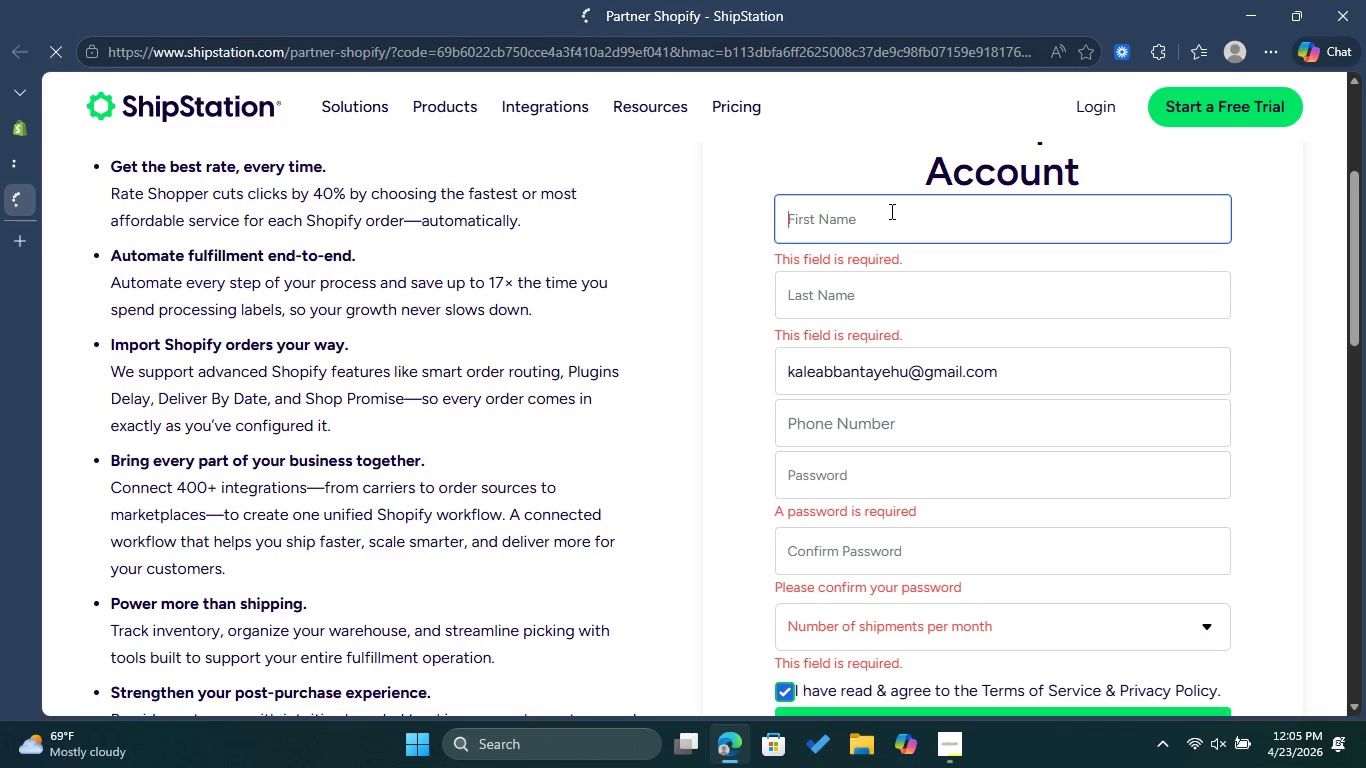 
type(Ksal)
key(Backspace)
key(Backspace)
key(Backspace)
type(slee)
key(Backspace)
key(Backspace)
key(Backspace)
key(Backspace)
type(aleab Bantayehu)
 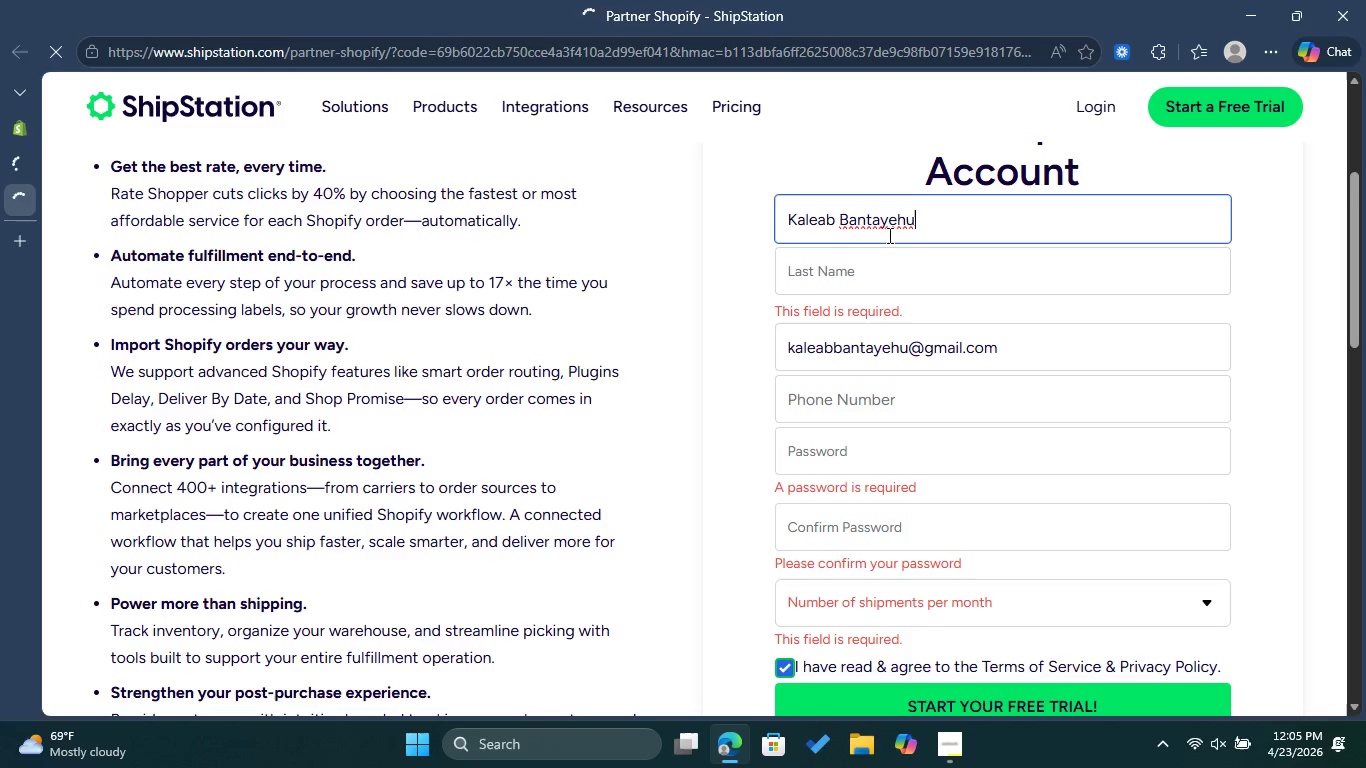 
left_click_drag(start_coordinate=[911, 219], to_coordinate=[840, 224])
 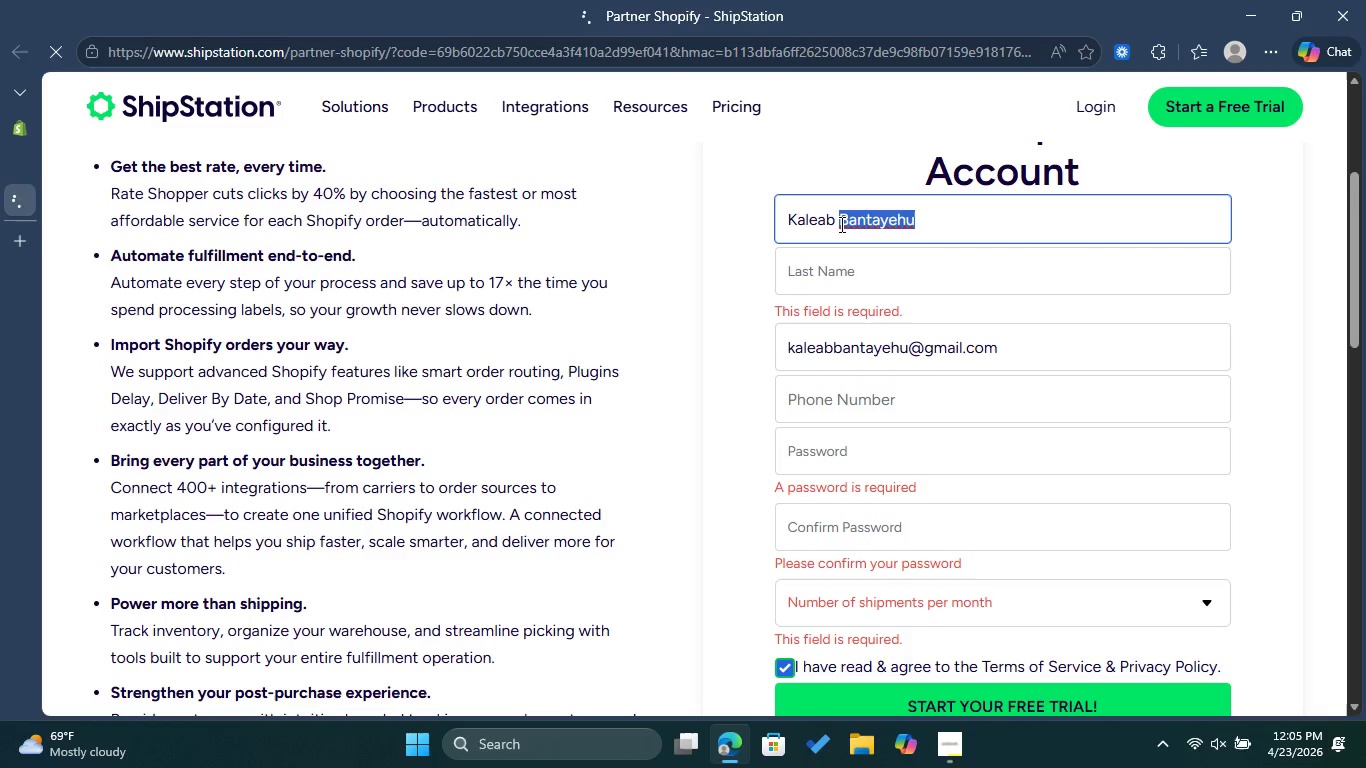 
key(Control+X)
 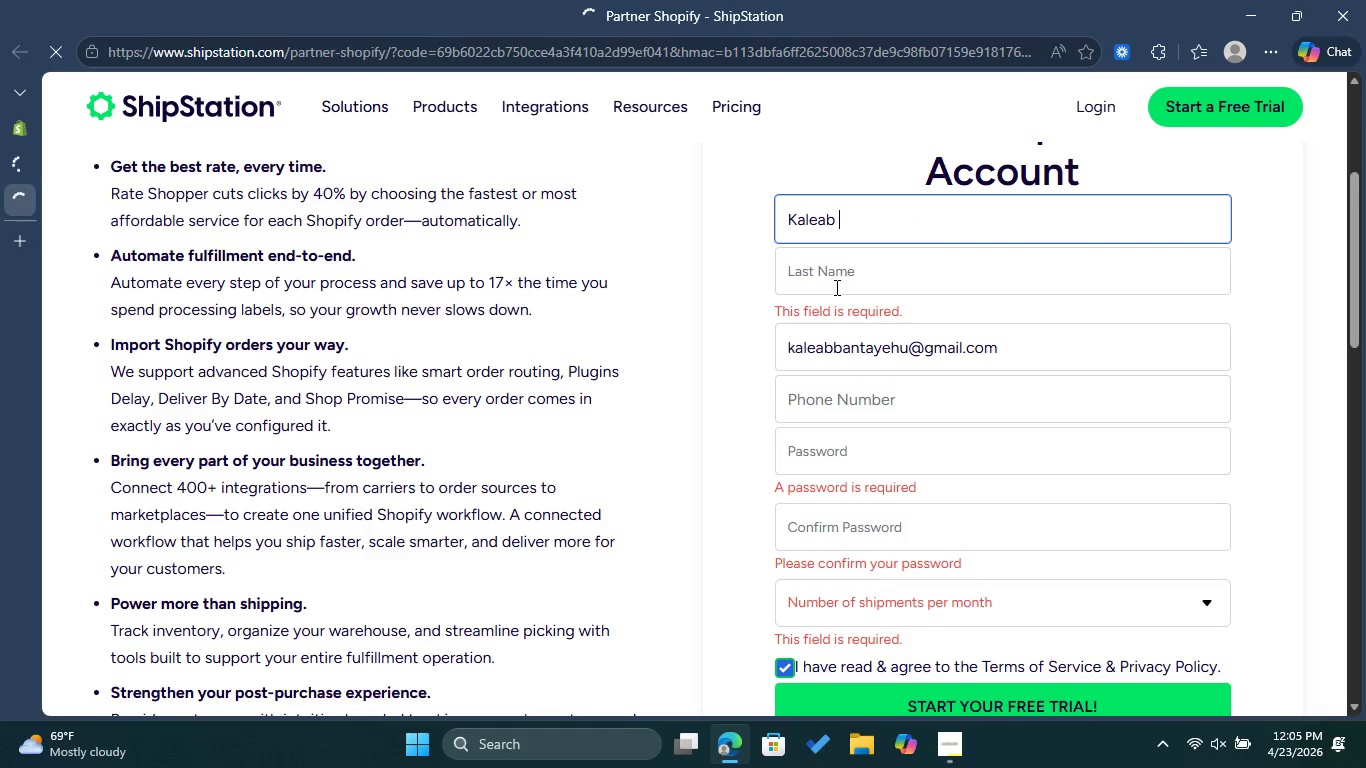 
left_click([835, 287])
 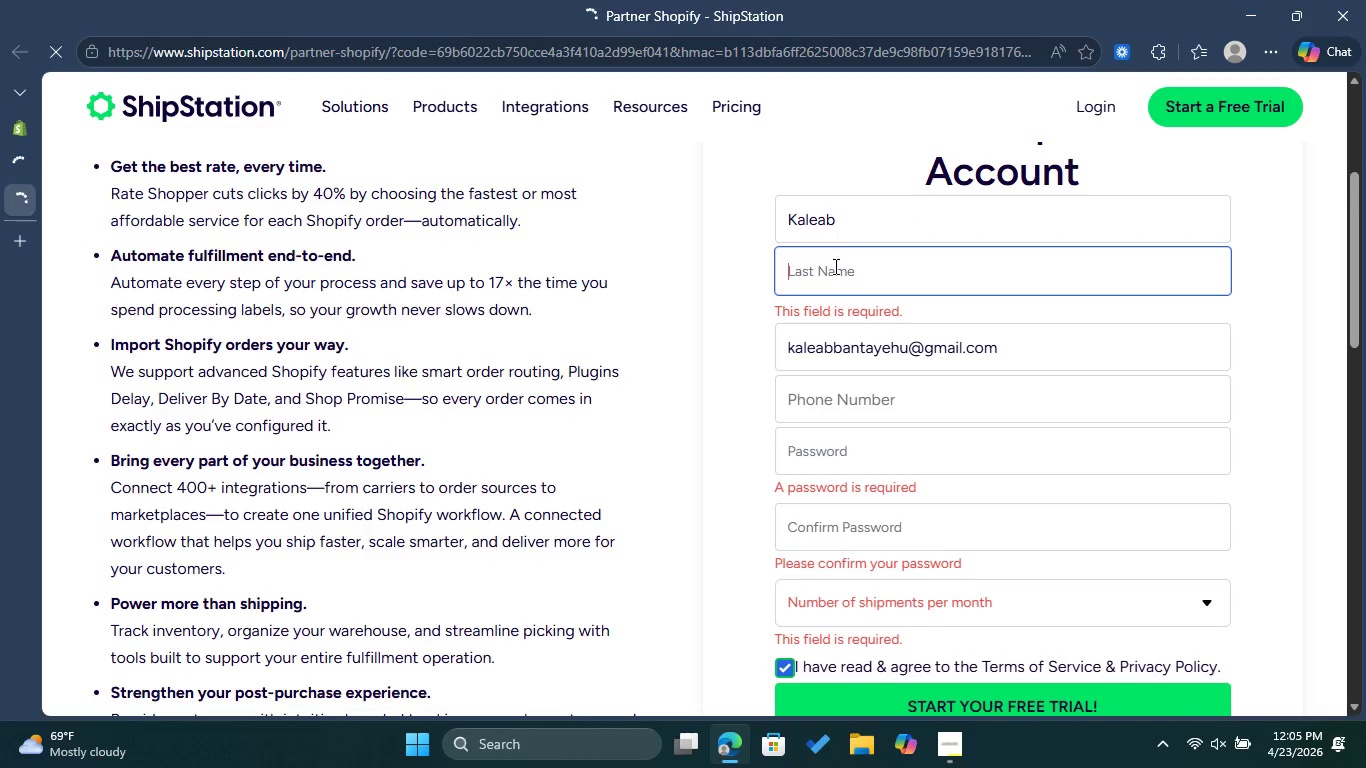 
key(Control+V)
 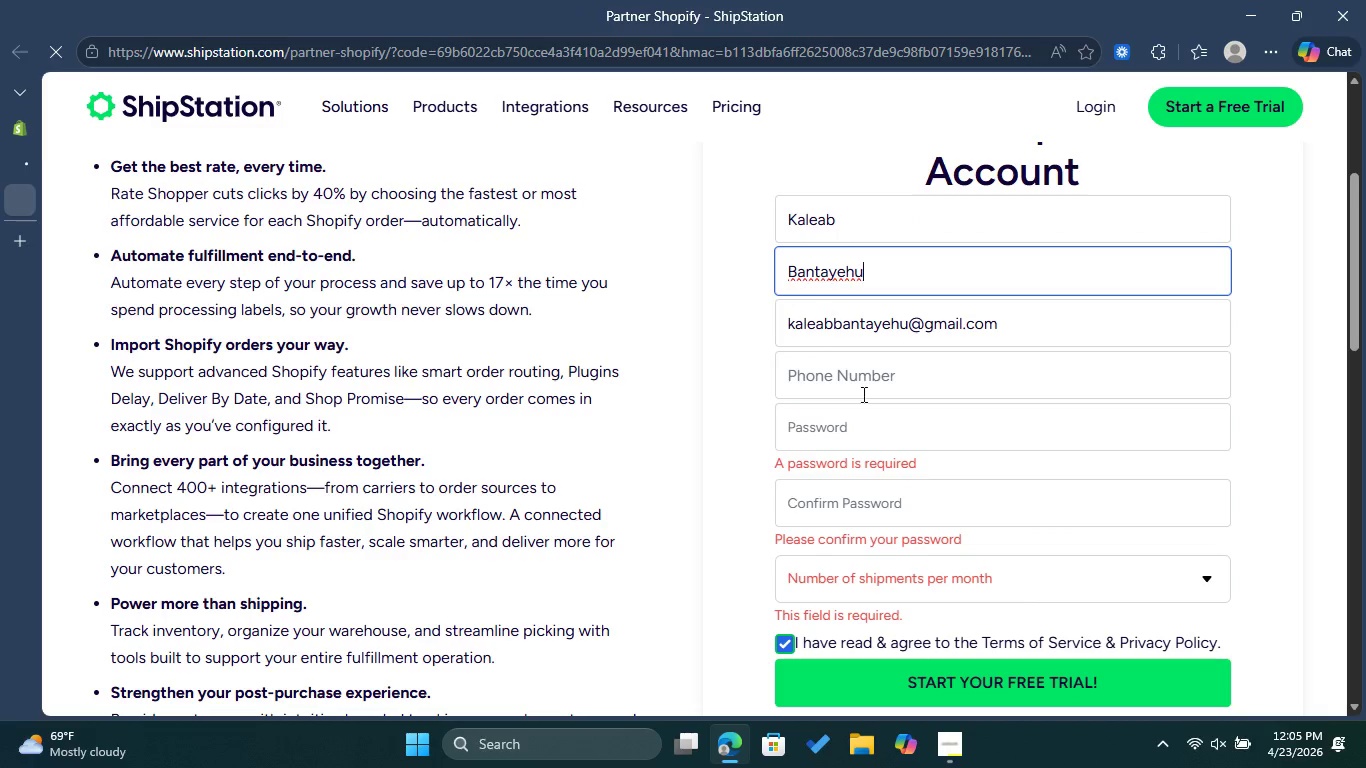 
left_click([877, 428])
 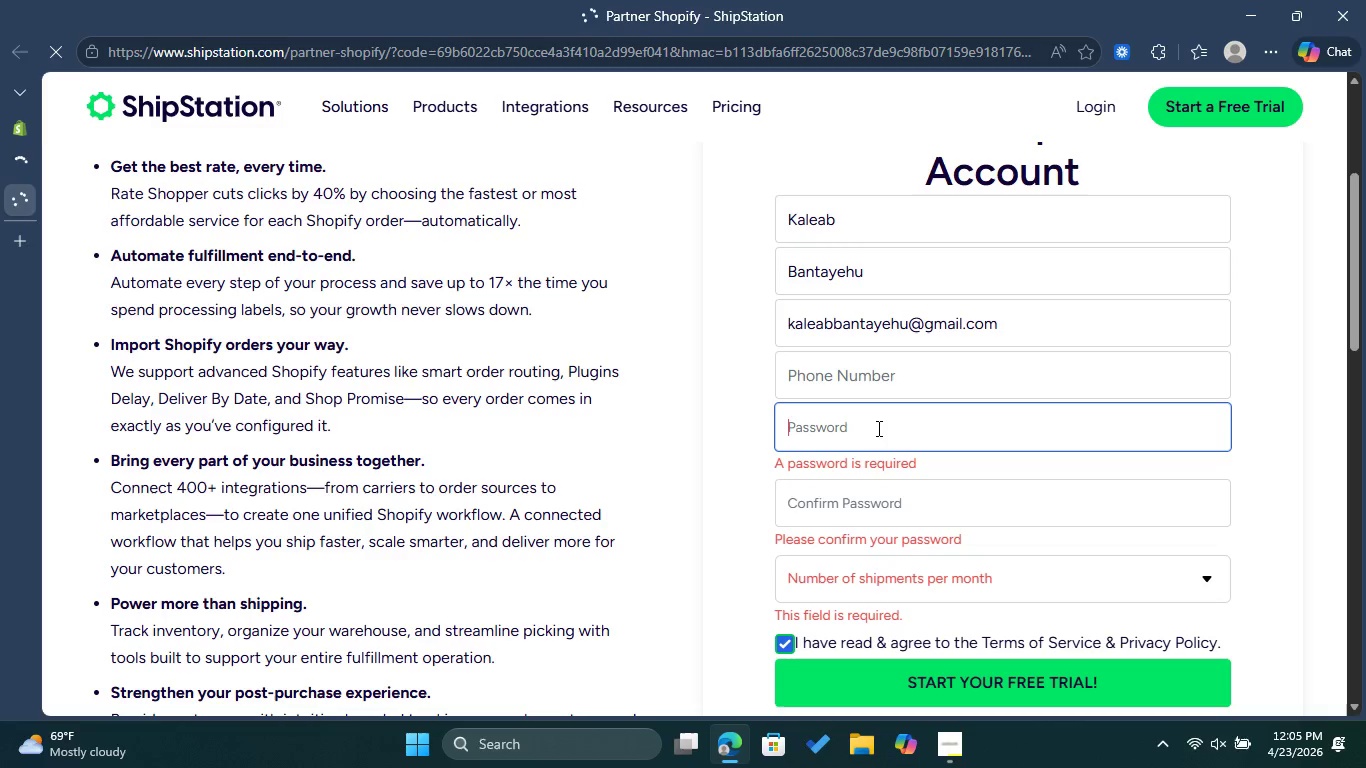 
type(Kb@3101995)
 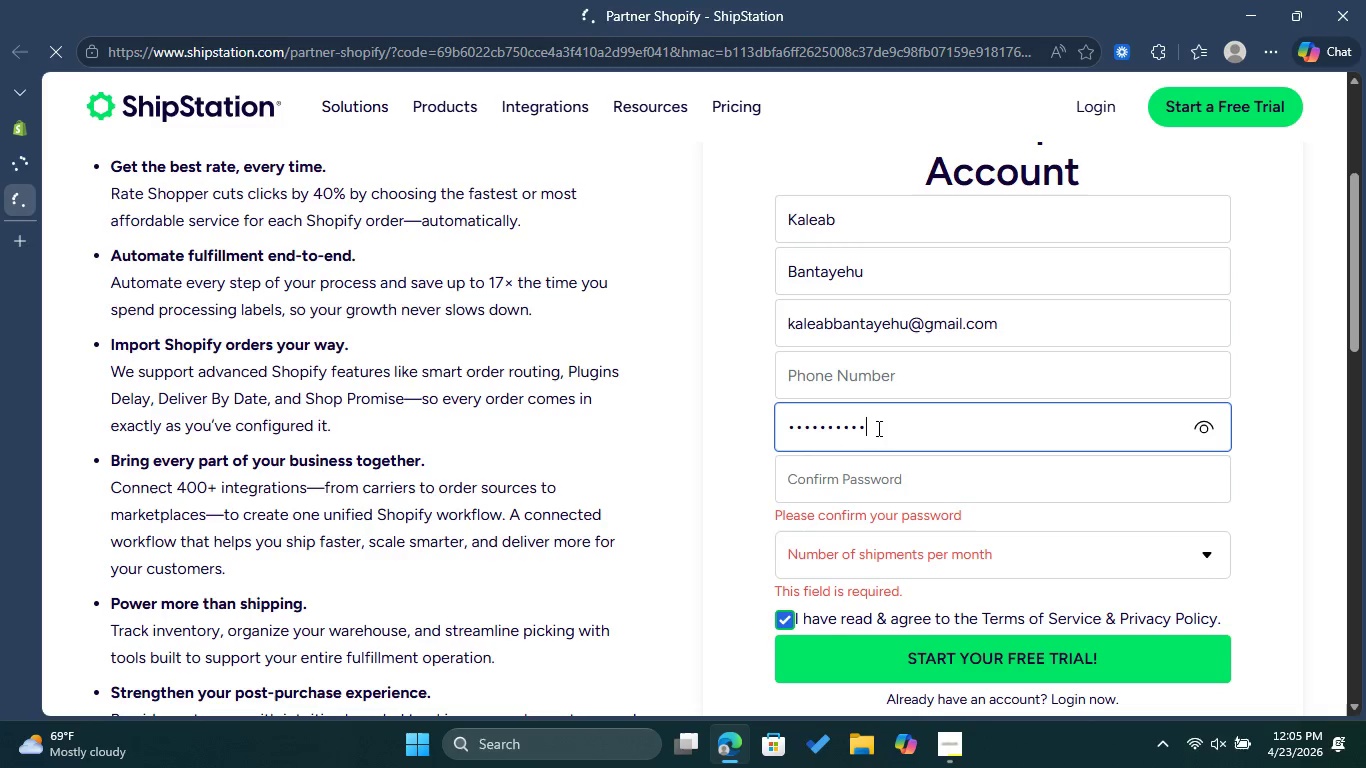 
left_click([898, 494])
 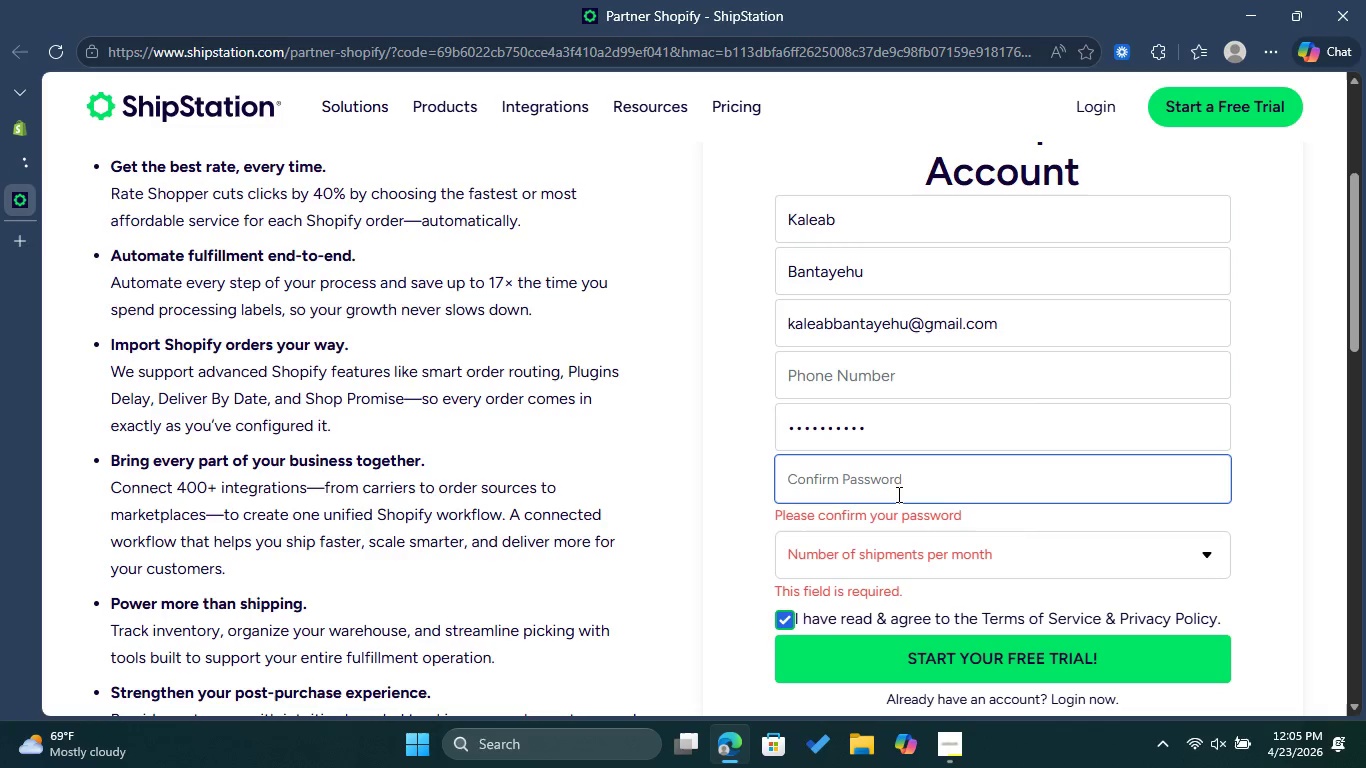 
type(Kb@3101995)
 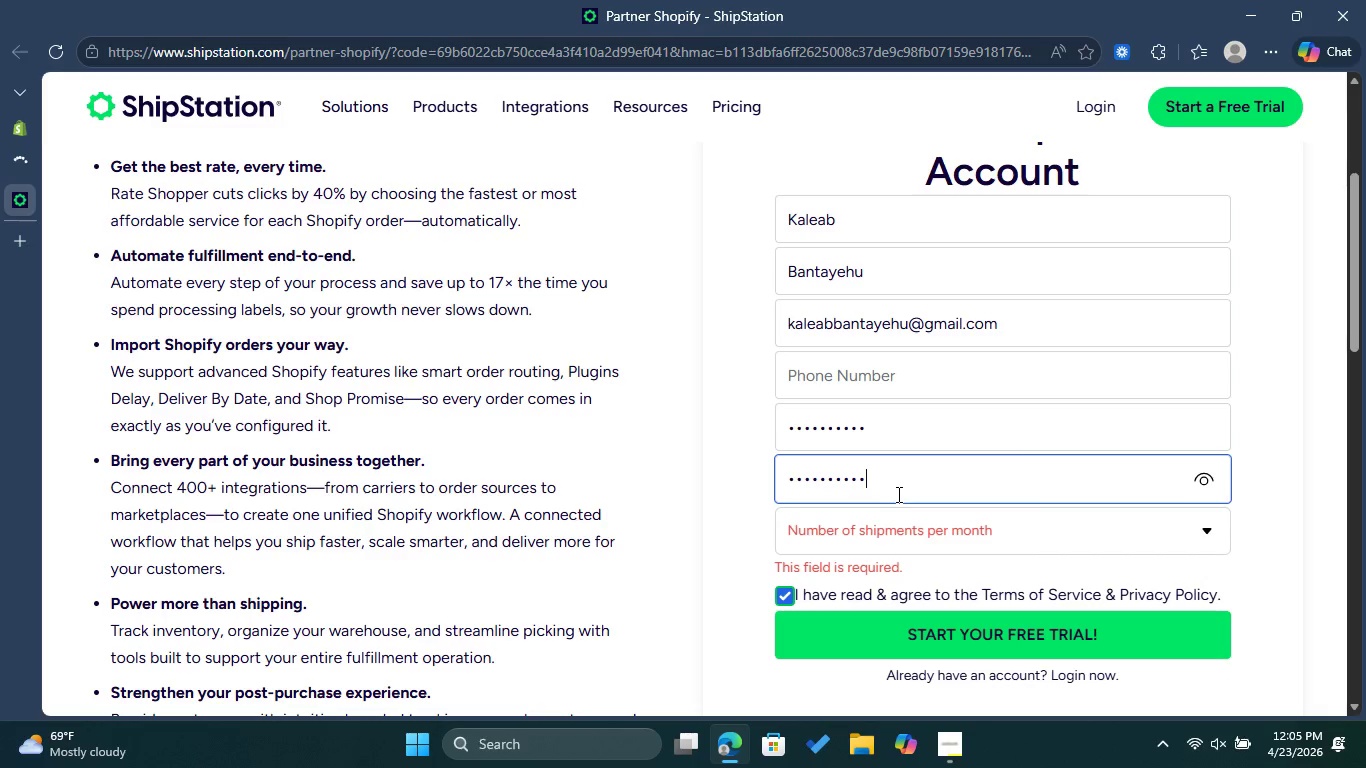 
left_click([946, 531])
 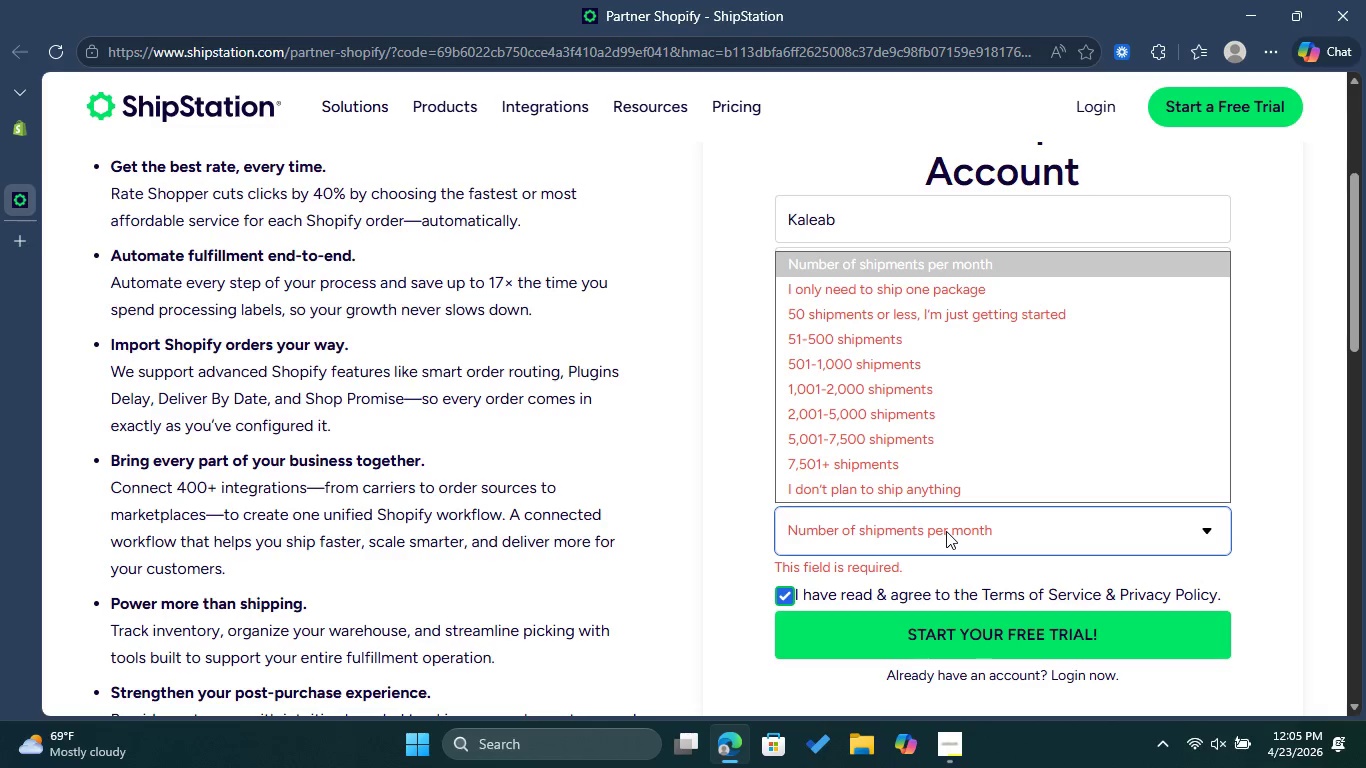 
wait(5.78)
 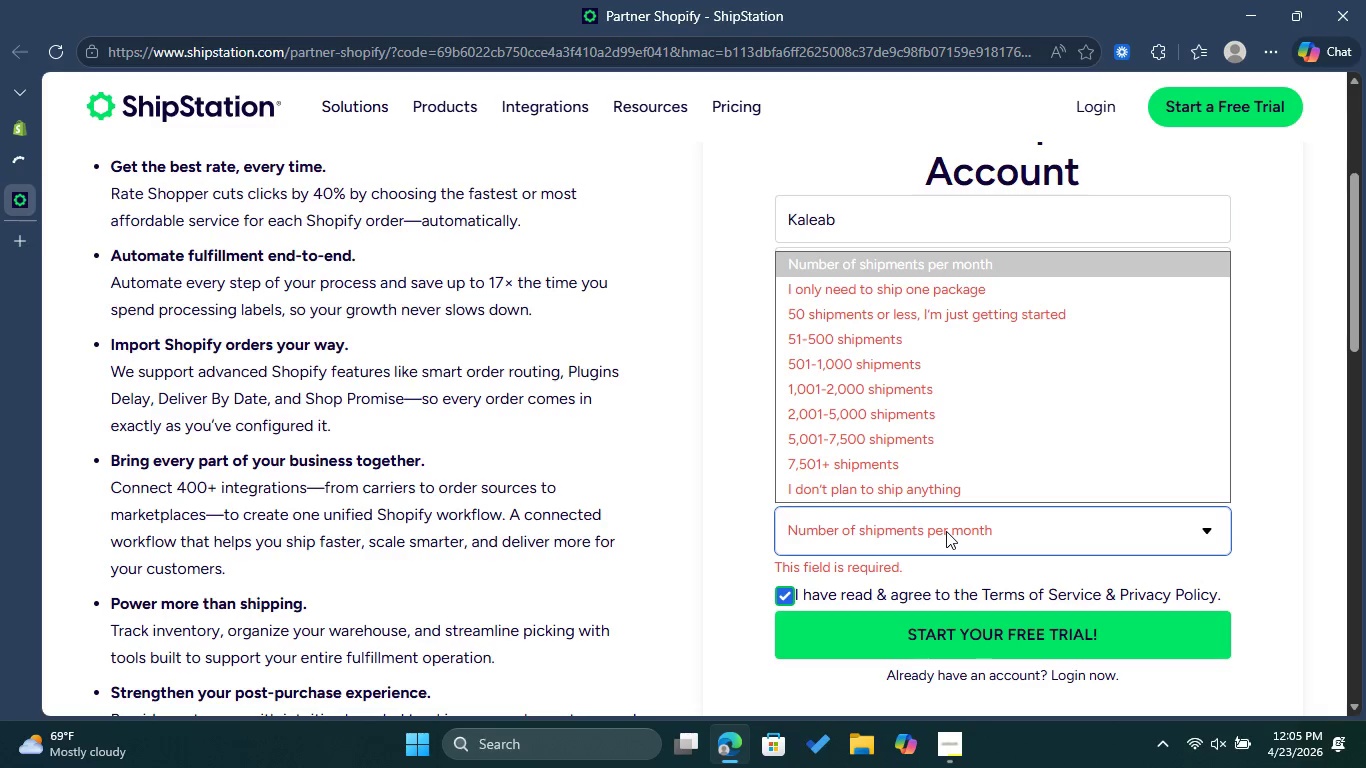 
left_click([946, 531])
 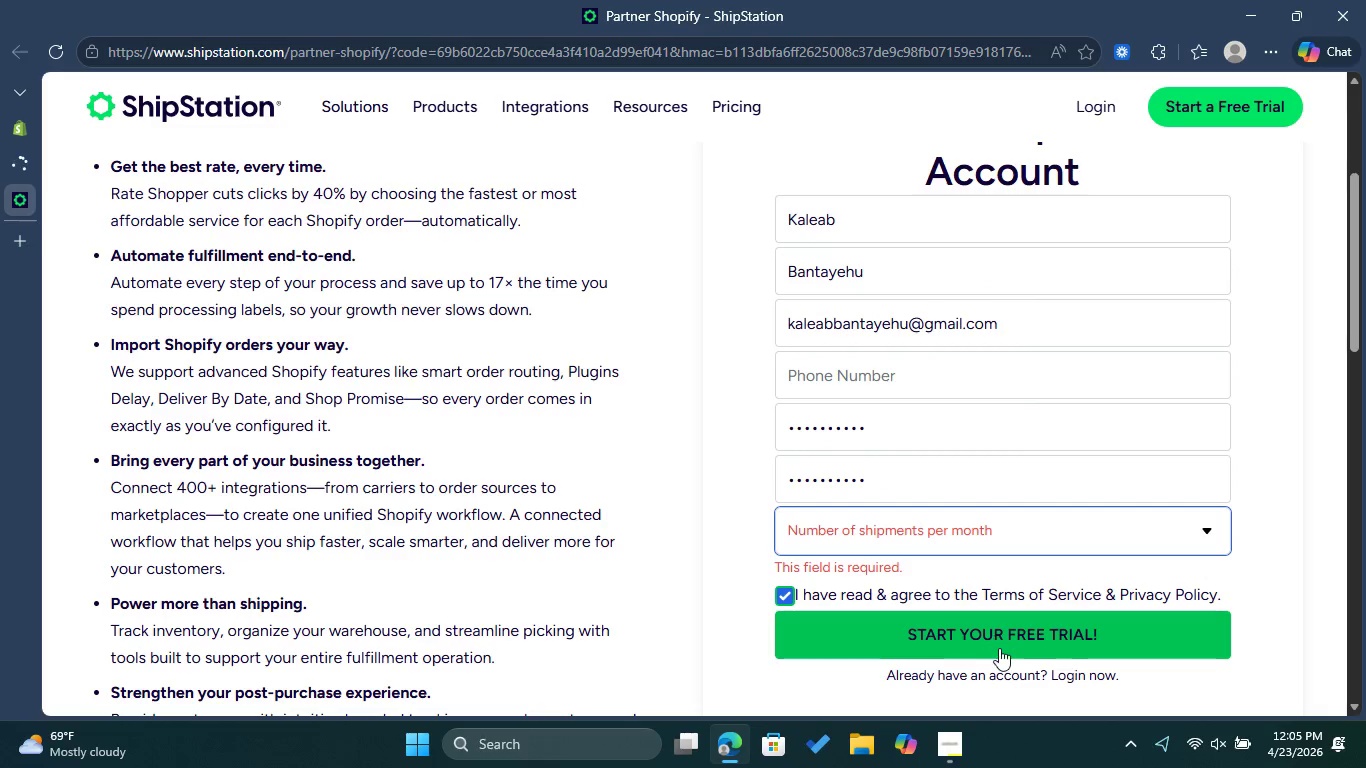 
left_click([1000, 648])
 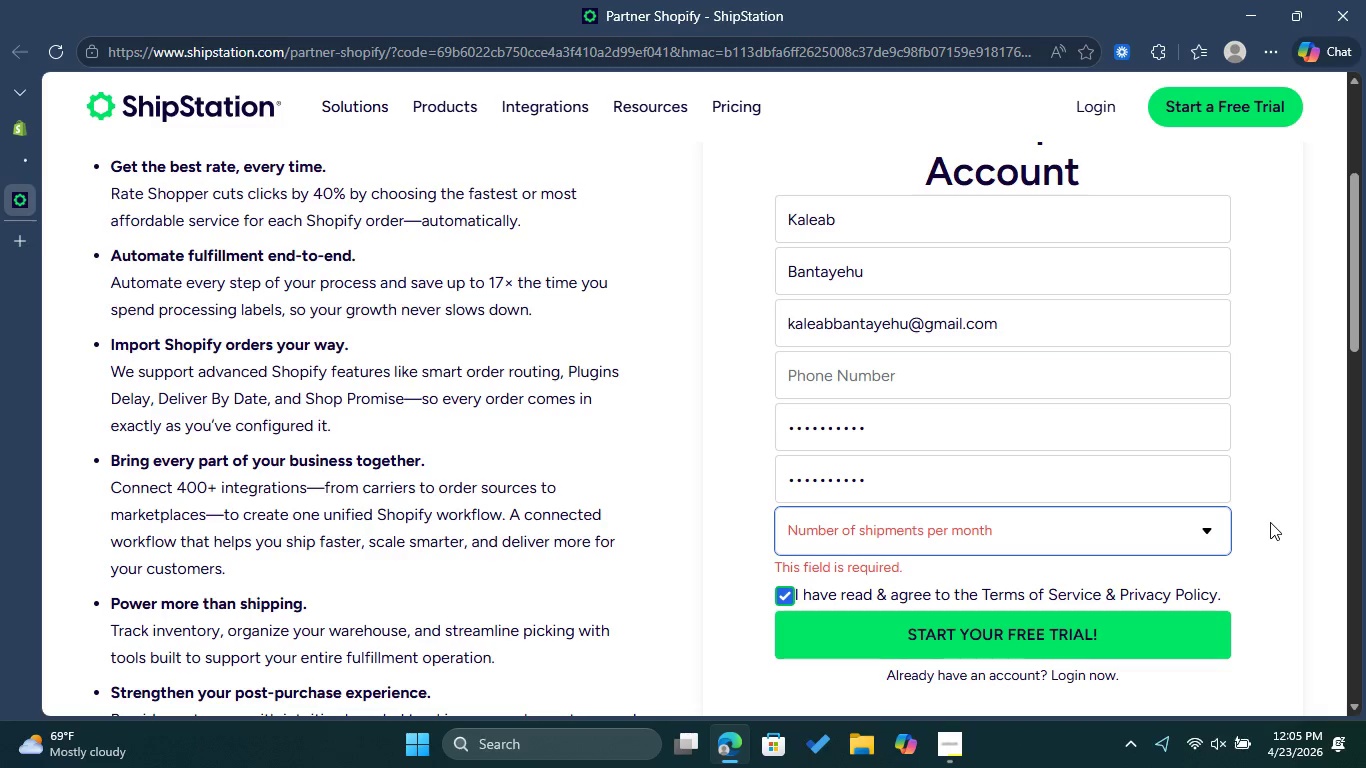 
left_click([1196, 527])
 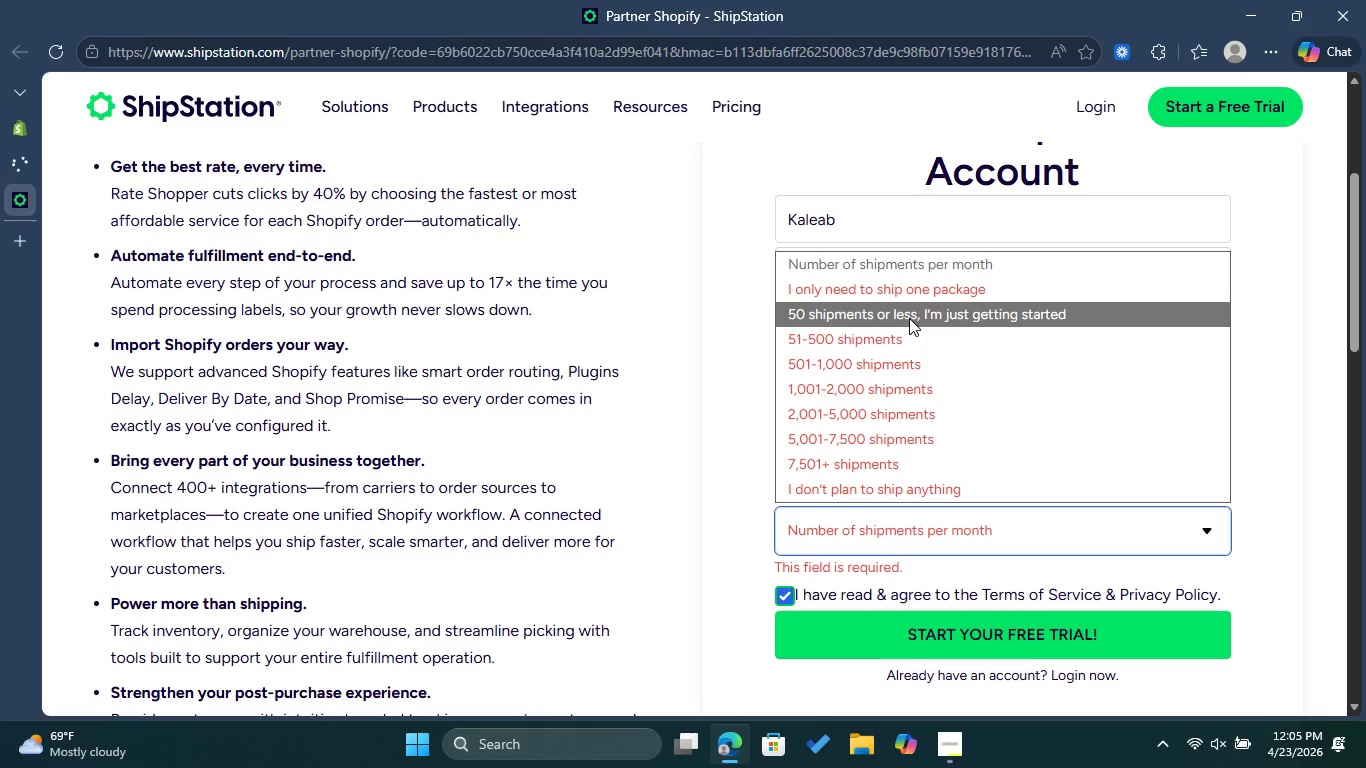 
left_click([909, 318])
 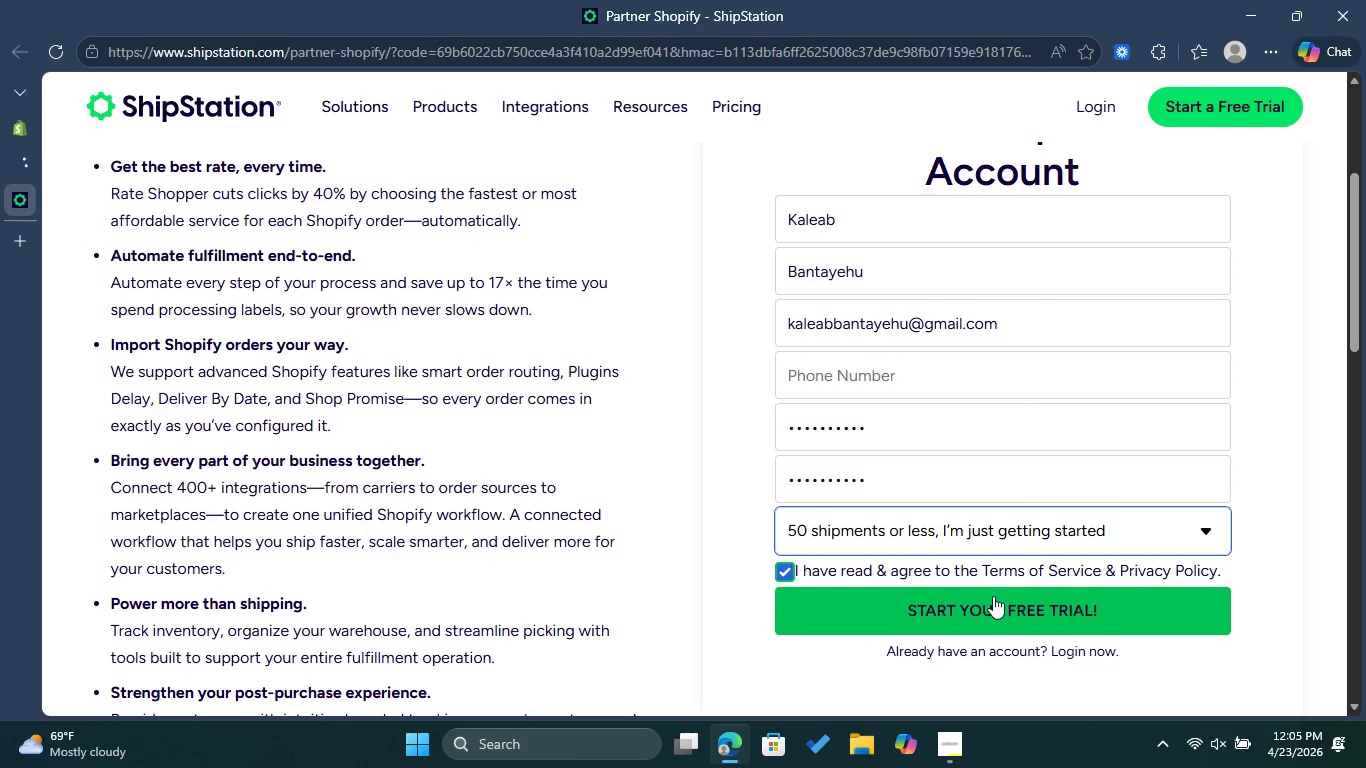 
left_click([994, 595])
 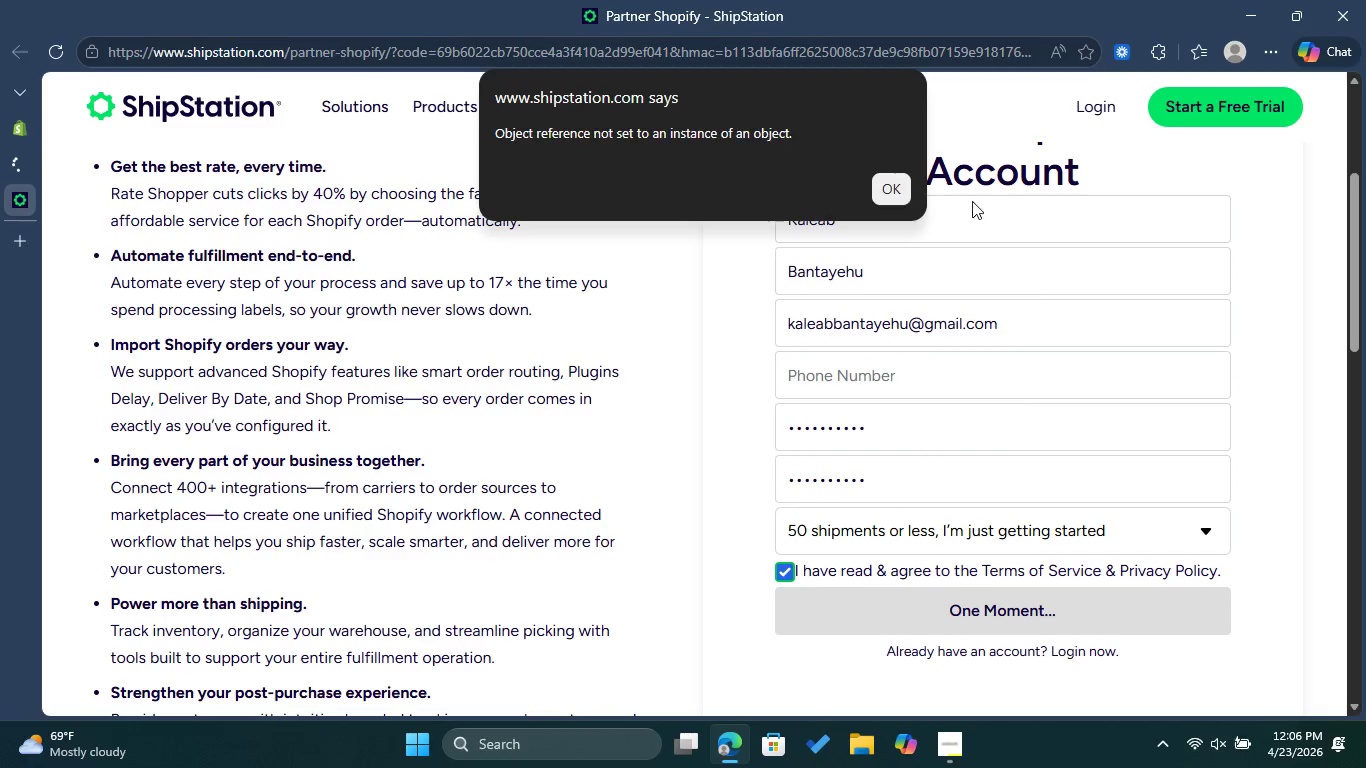 
wait(6.78)
 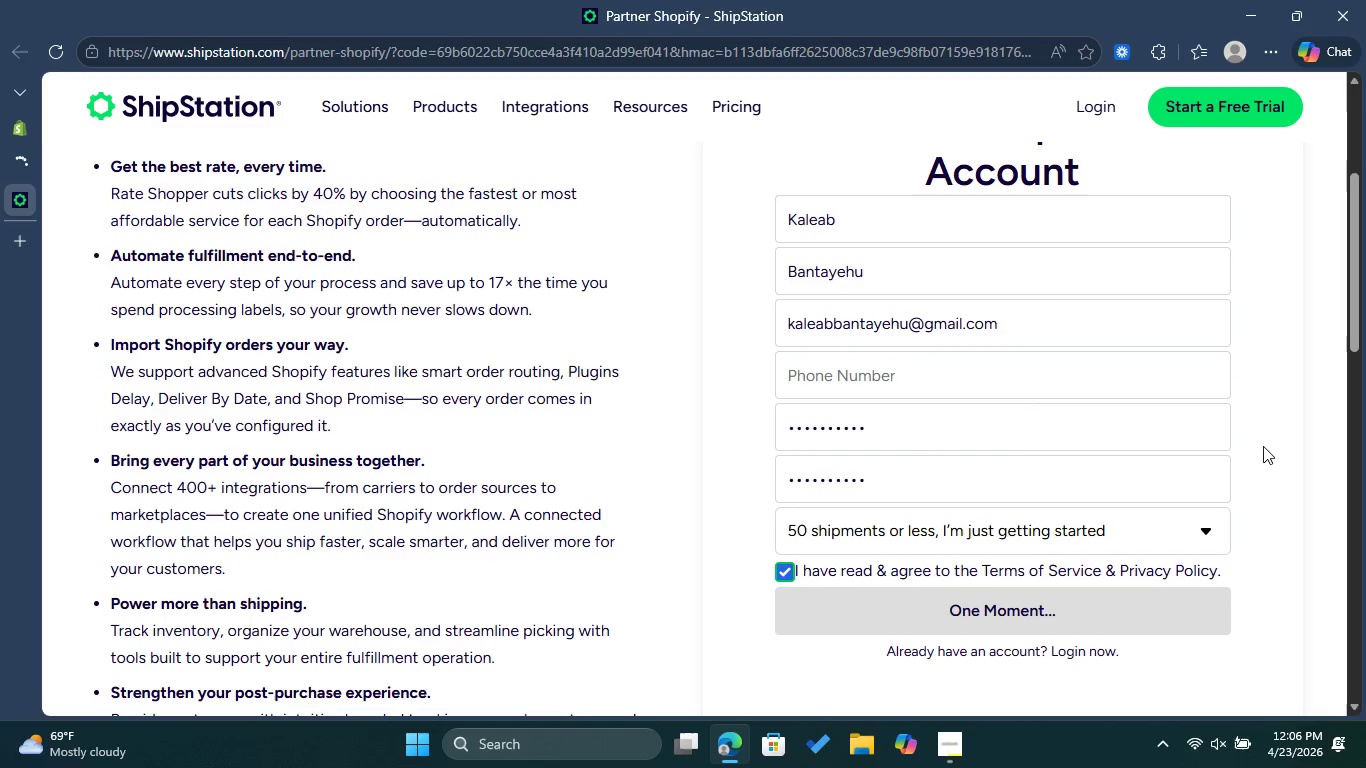 
left_click([898, 186])
 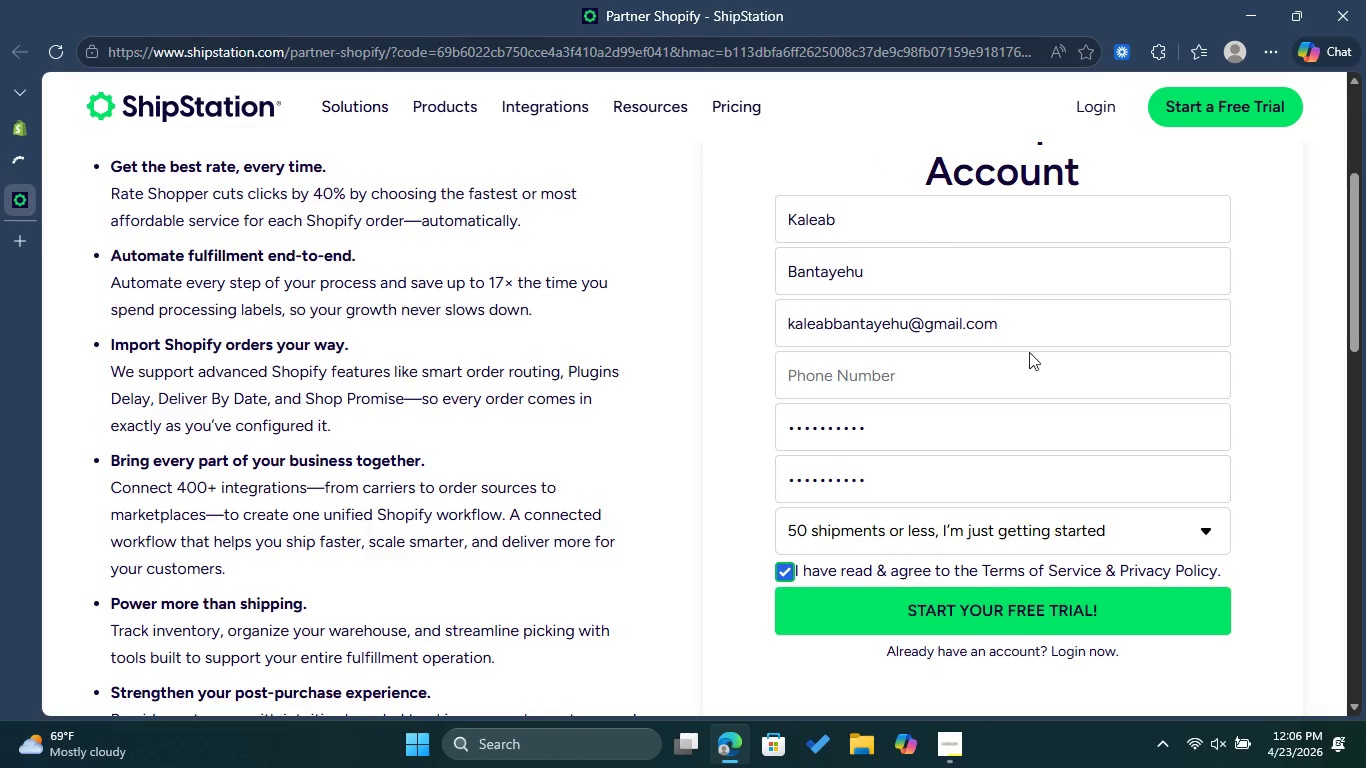 
scroll: coordinate [1042, 386], scroll_direction: down, amount: 5.0
 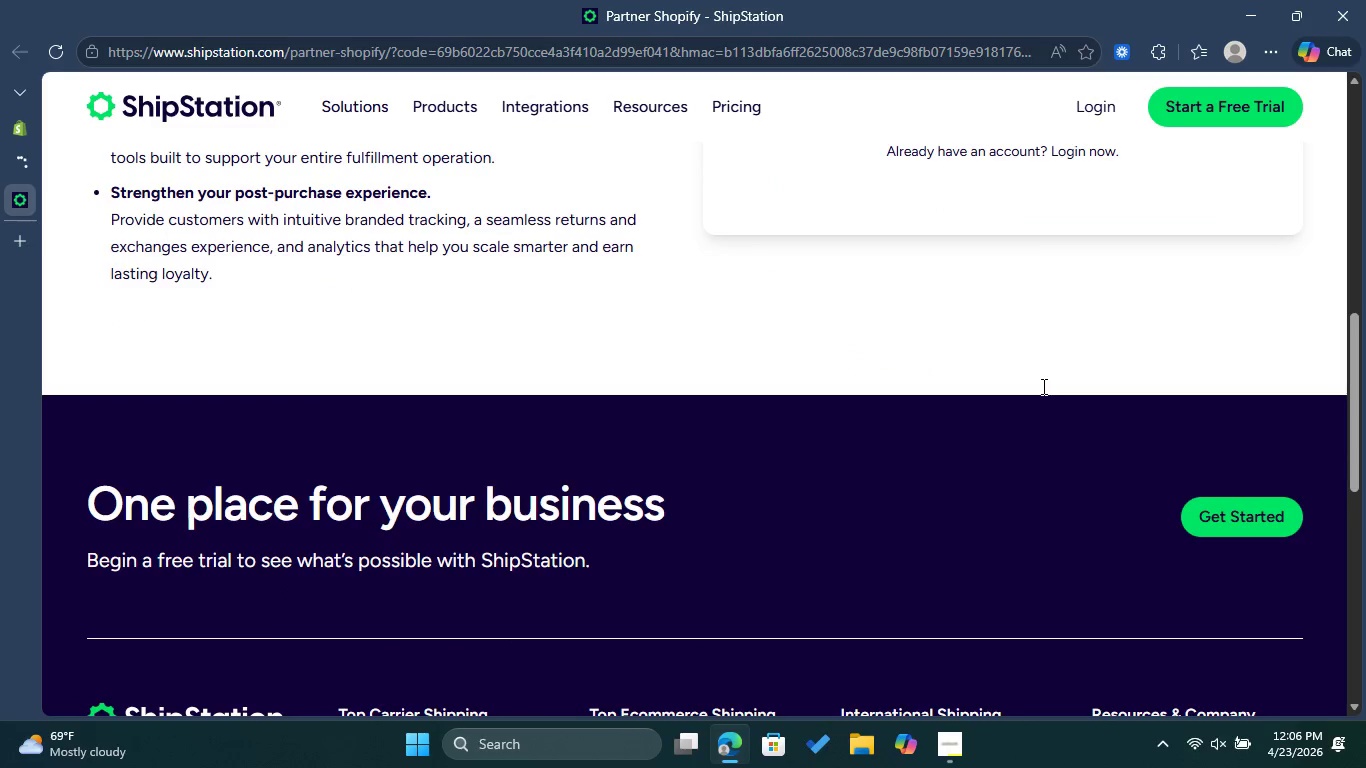 
scroll: coordinate [1042, 386], scroll_direction: up, amount: 4.0
 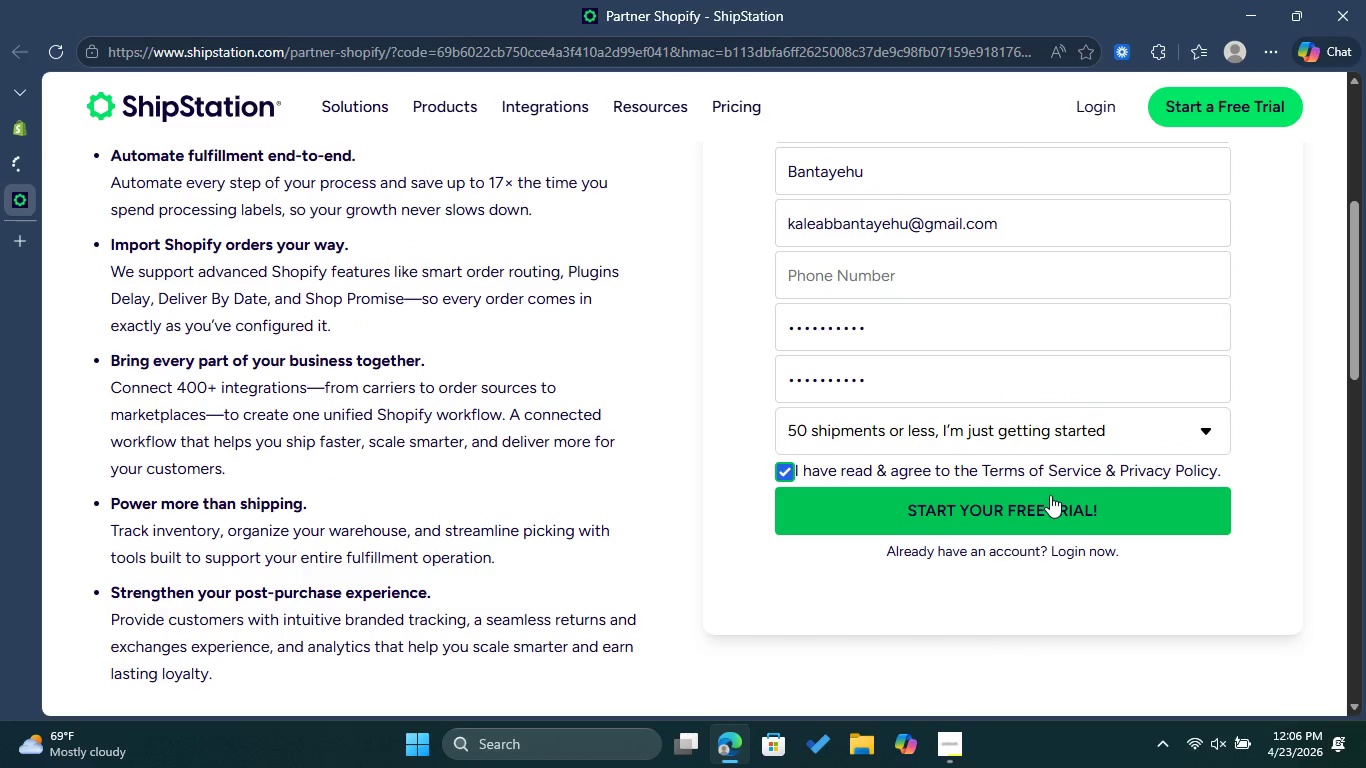 
left_click([1050, 495])
 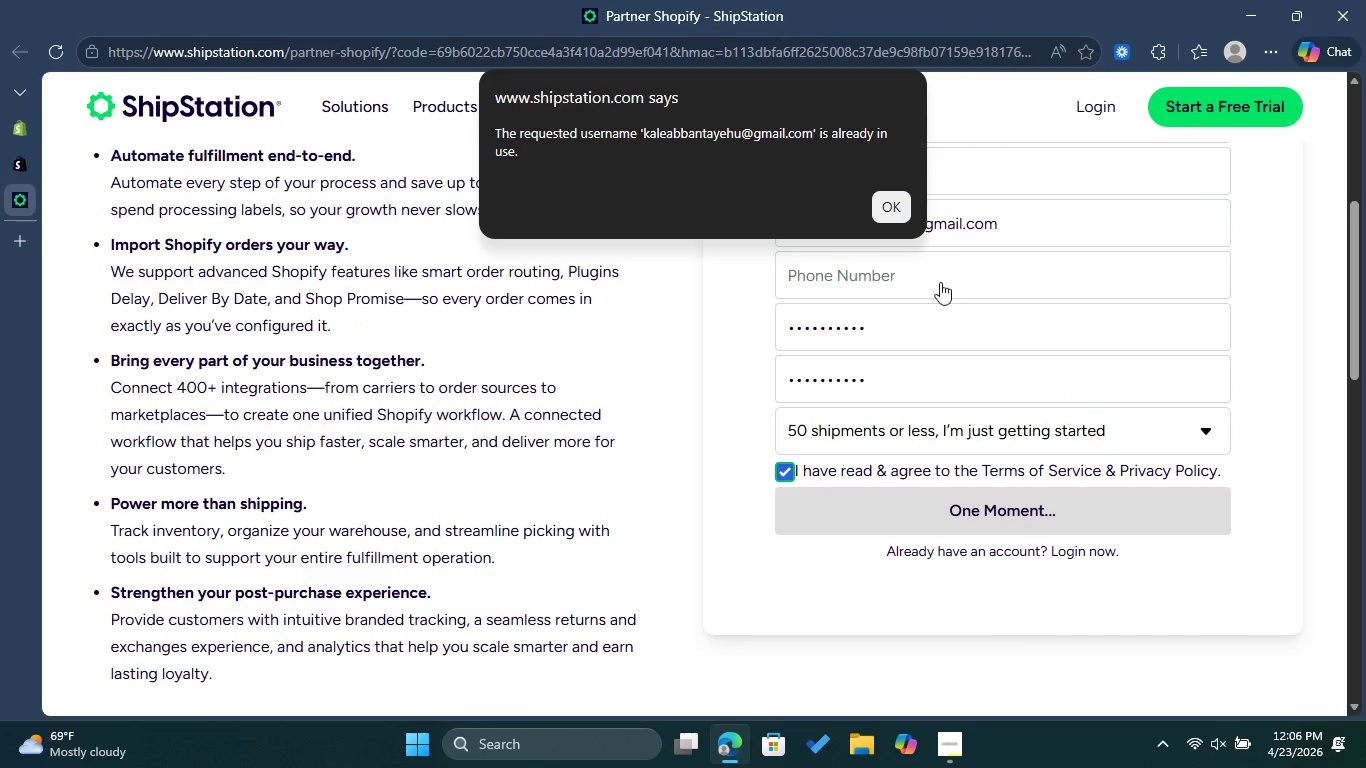 
left_click([894, 205])
 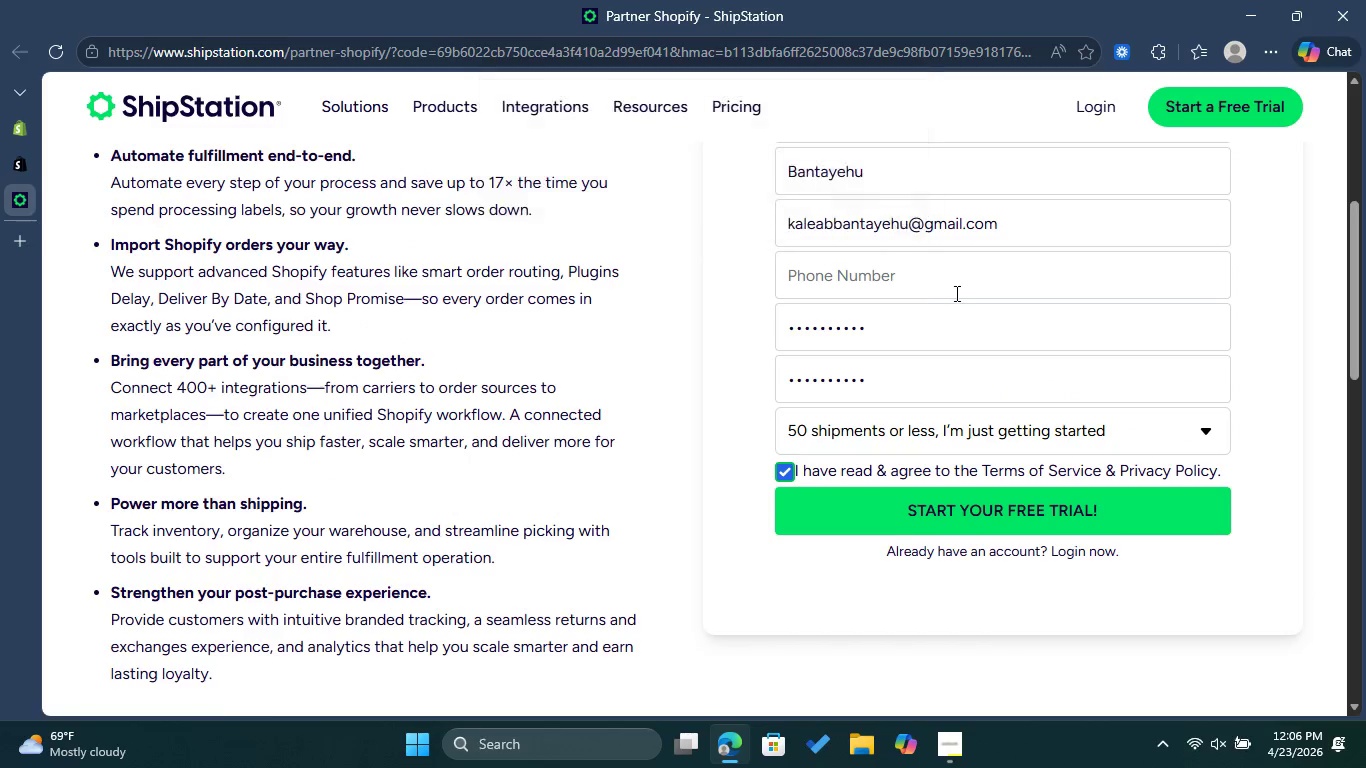 
scroll: coordinate [810, 236], scroll_direction: up, amount: 5.0
 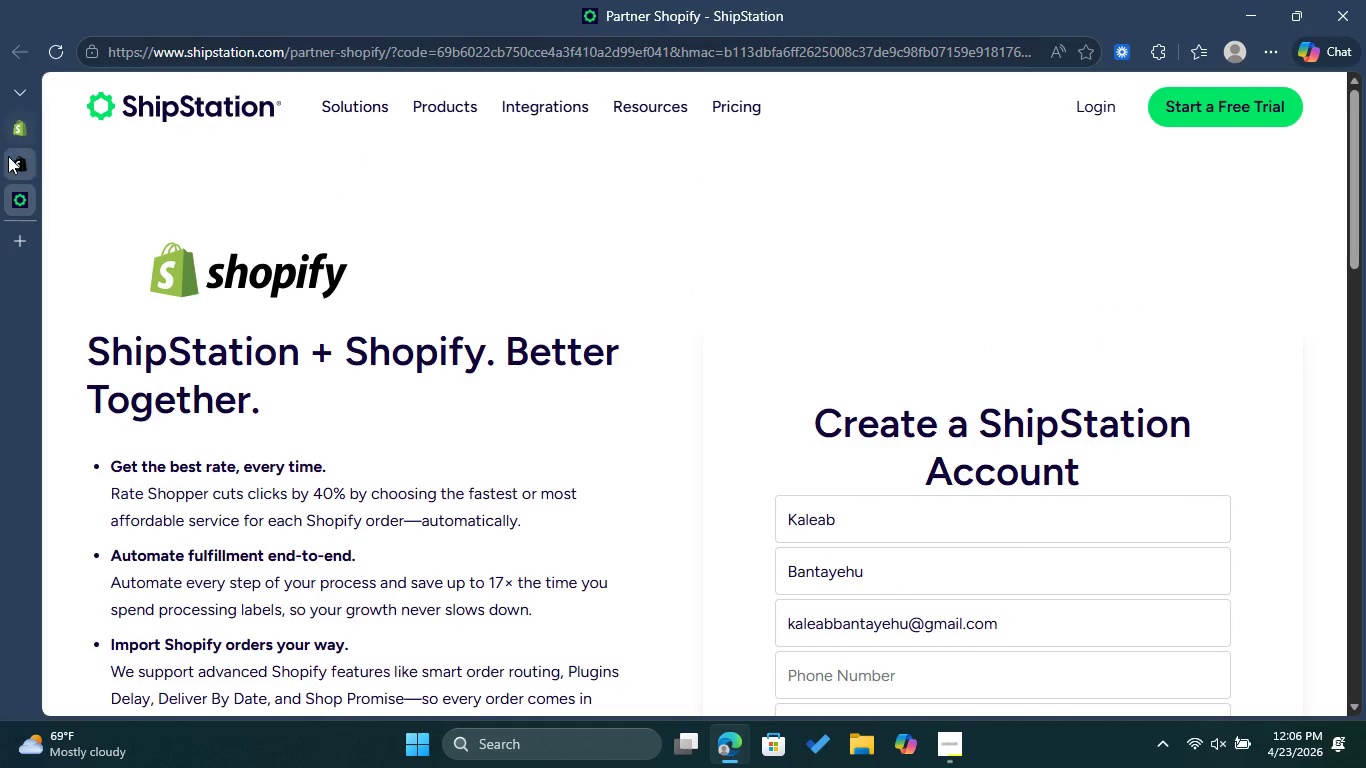 
left_click([9, 152])
 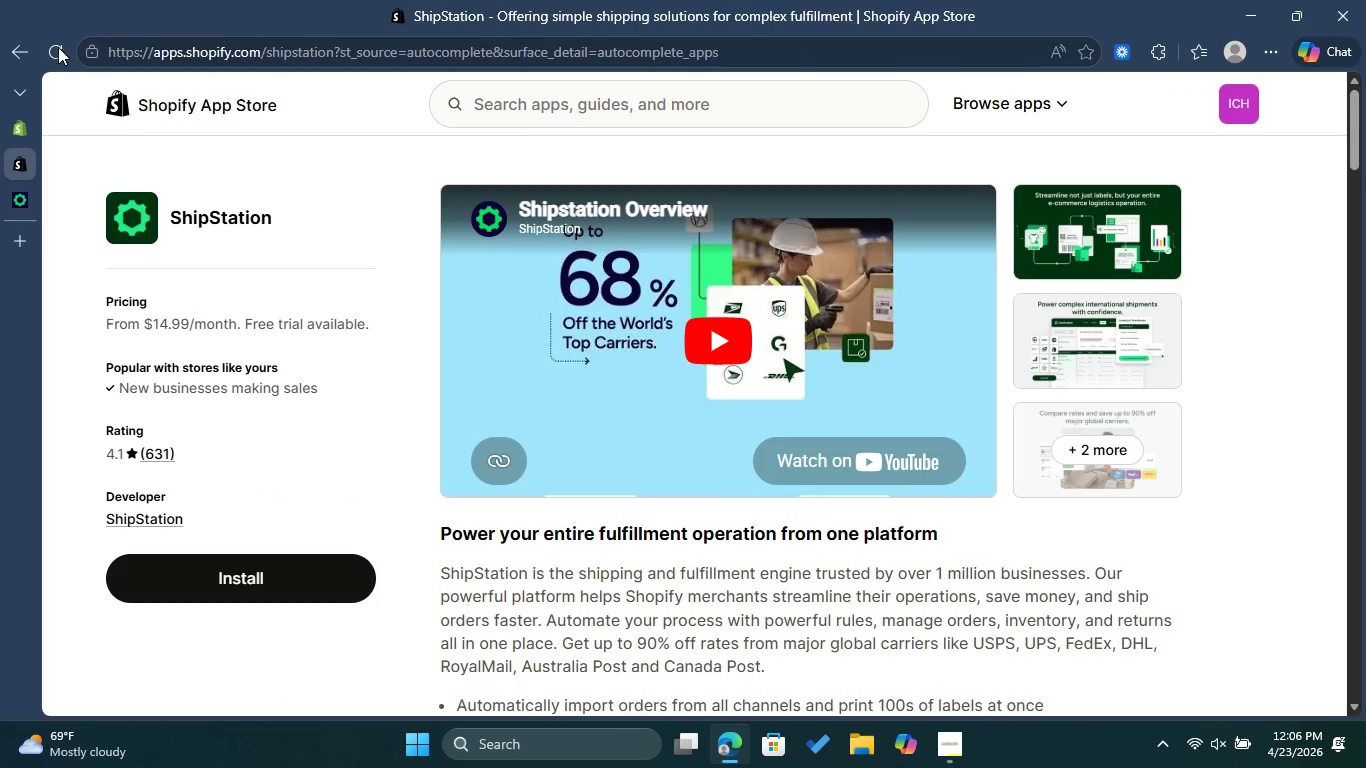 
left_click([26, 124])
 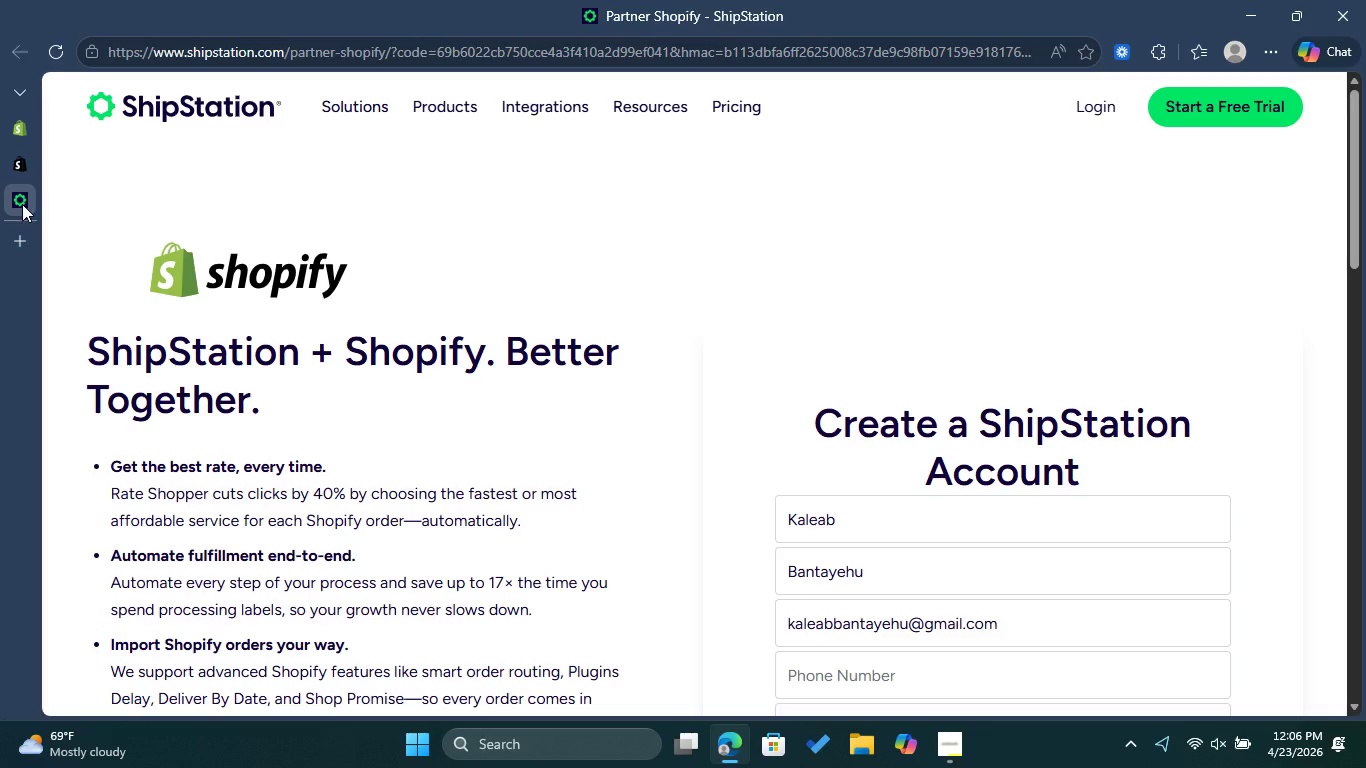 
wait(5.25)
 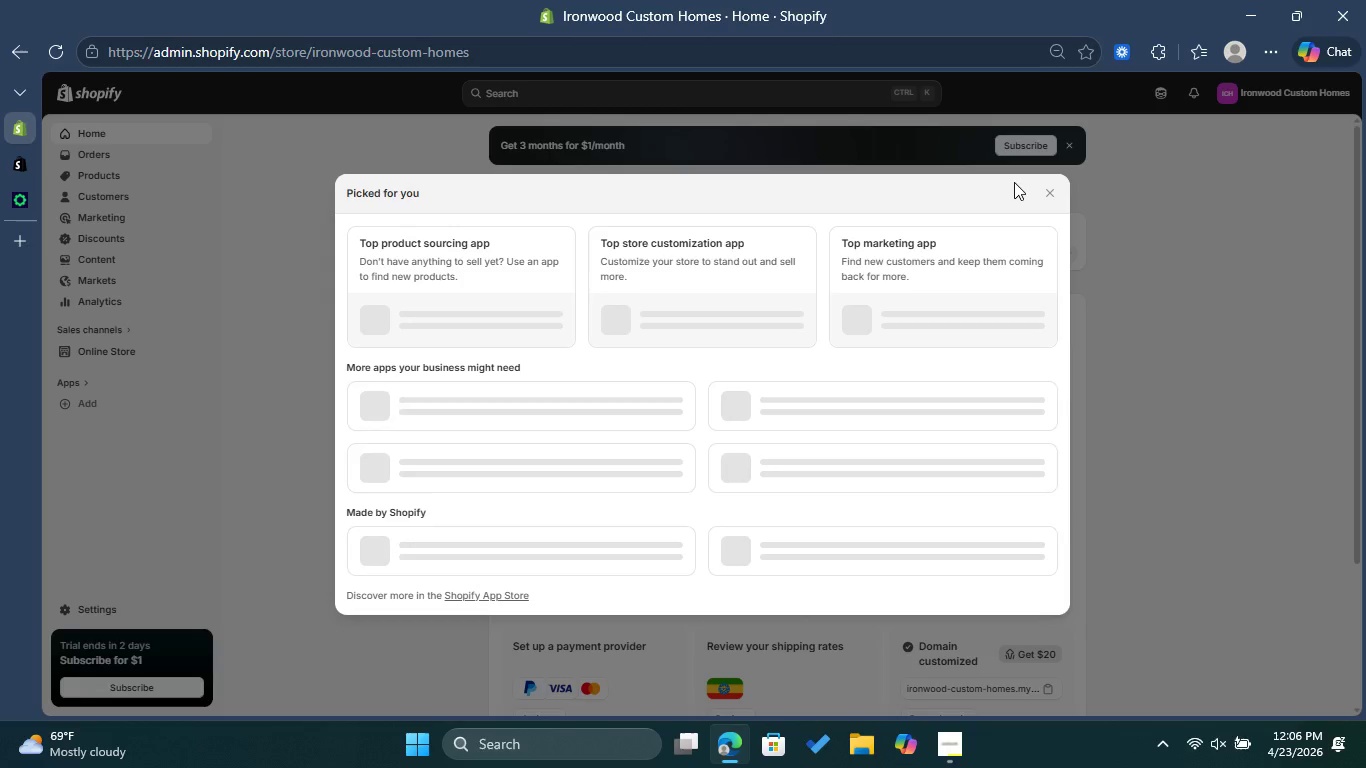 
scroll: coordinate [901, 325], scroll_direction: down, amount: 6.0
 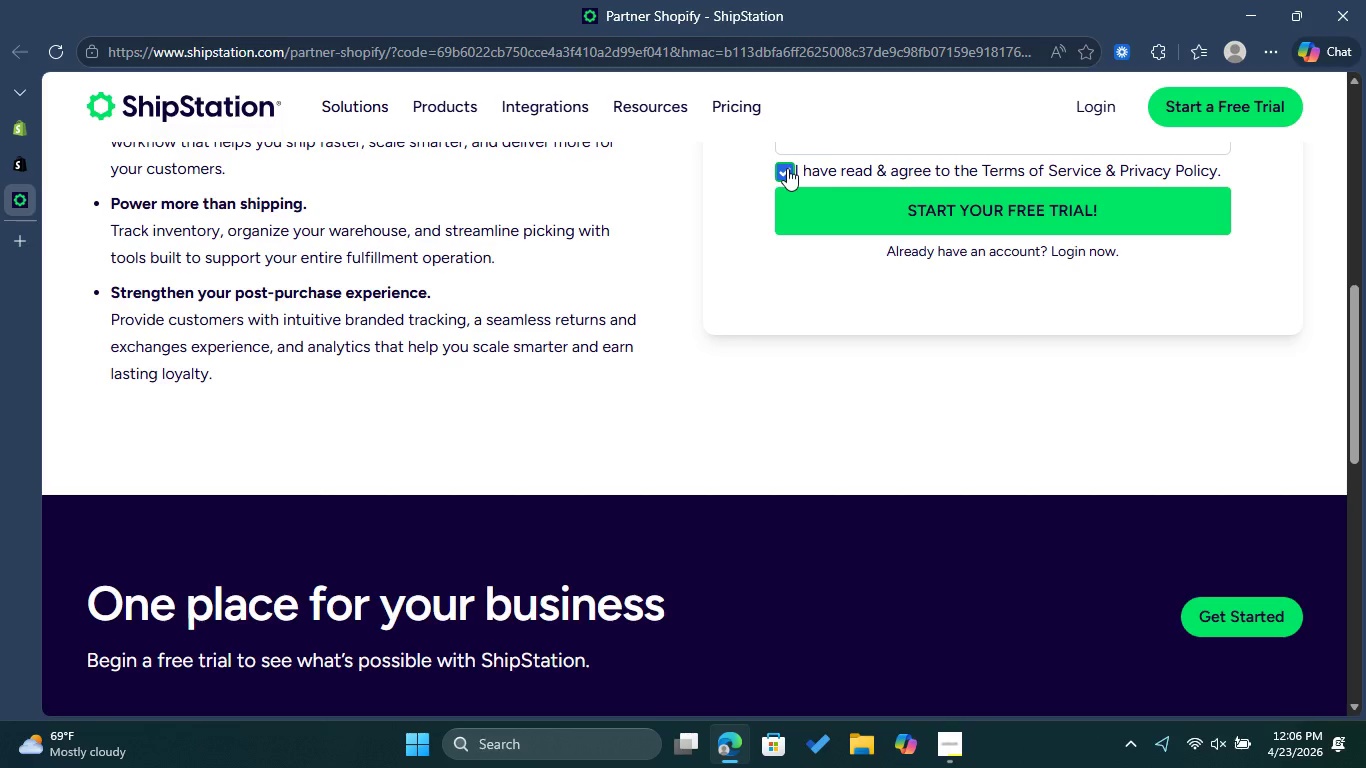 
left_click([787, 168])
 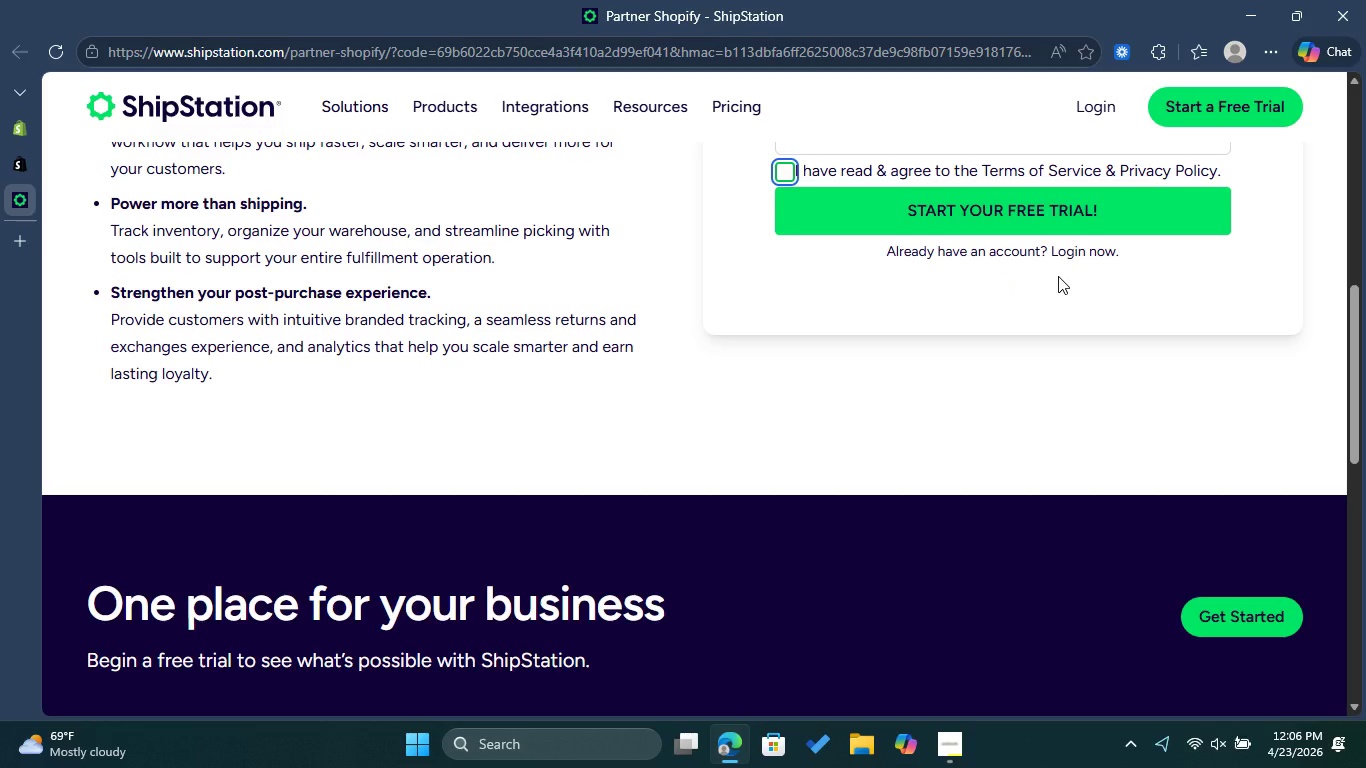 
scroll: coordinate [1068, 296], scroll_direction: down, amount: 4.0
 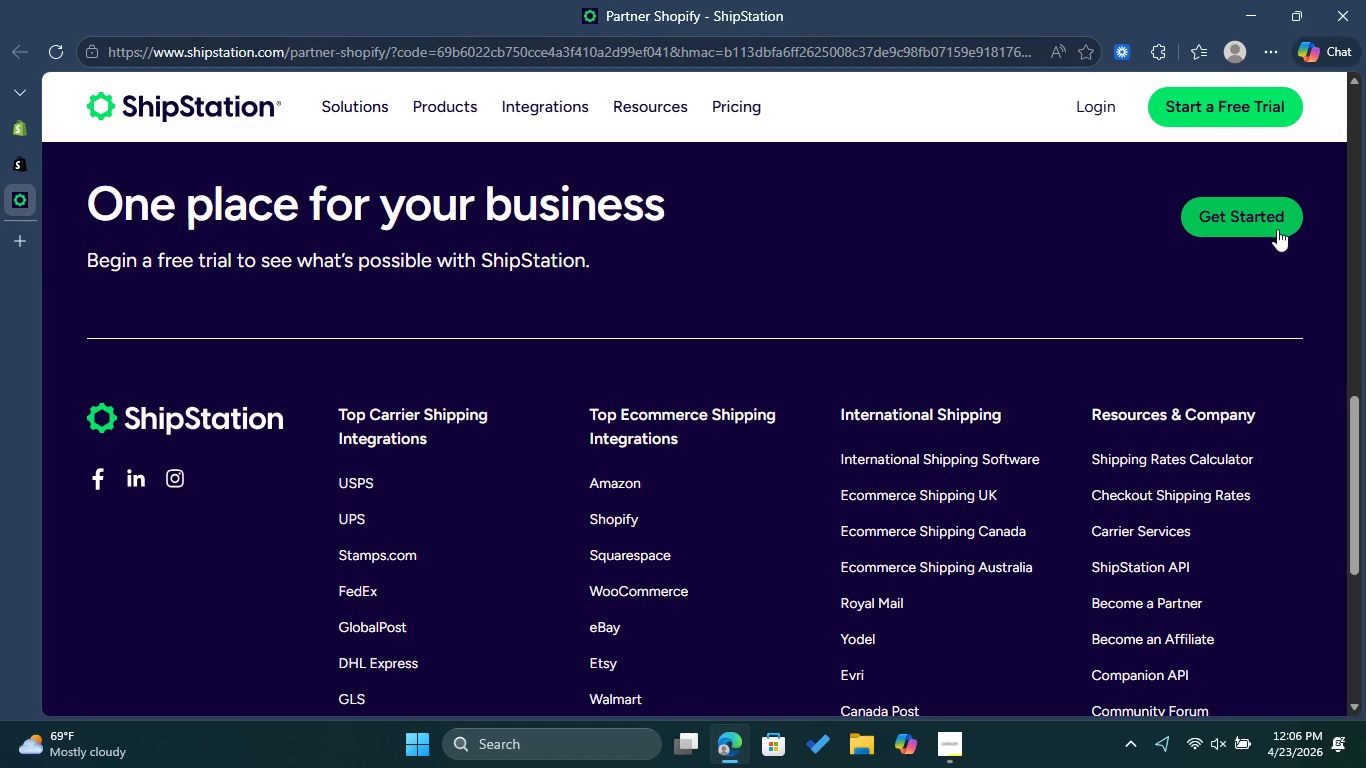 
left_click([1253, 236])
 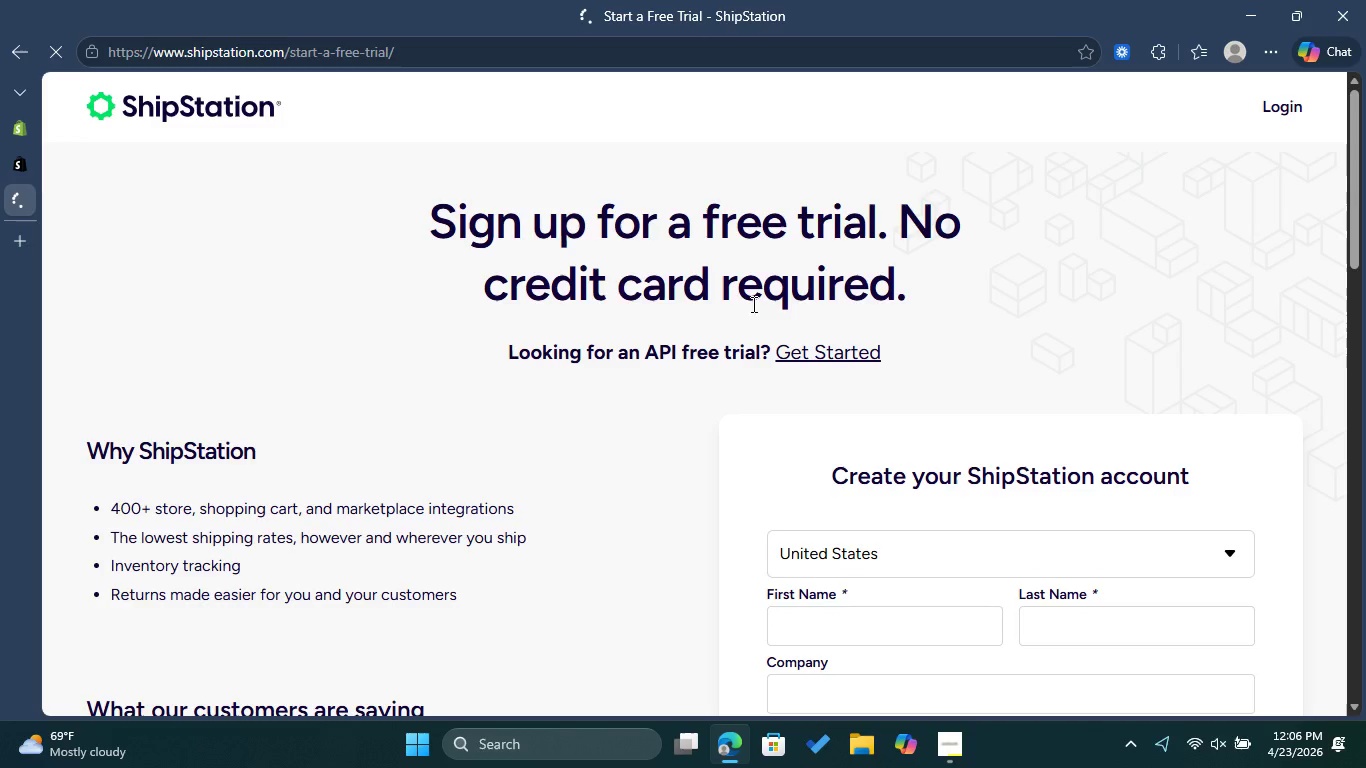 
scroll: coordinate [837, 330], scroll_direction: down, amount: 2.0
 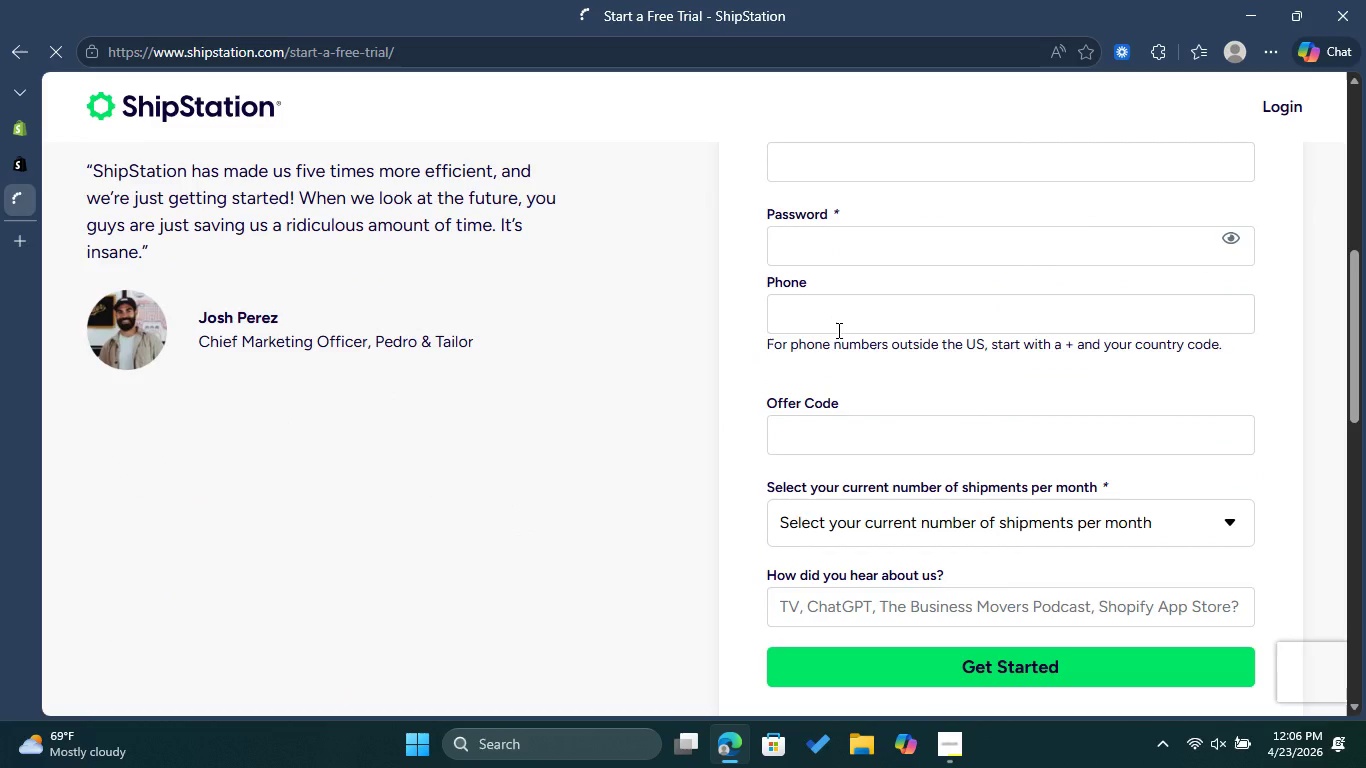 
scroll: coordinate [837, 330], scroll_direction: up, amount: 11.0
 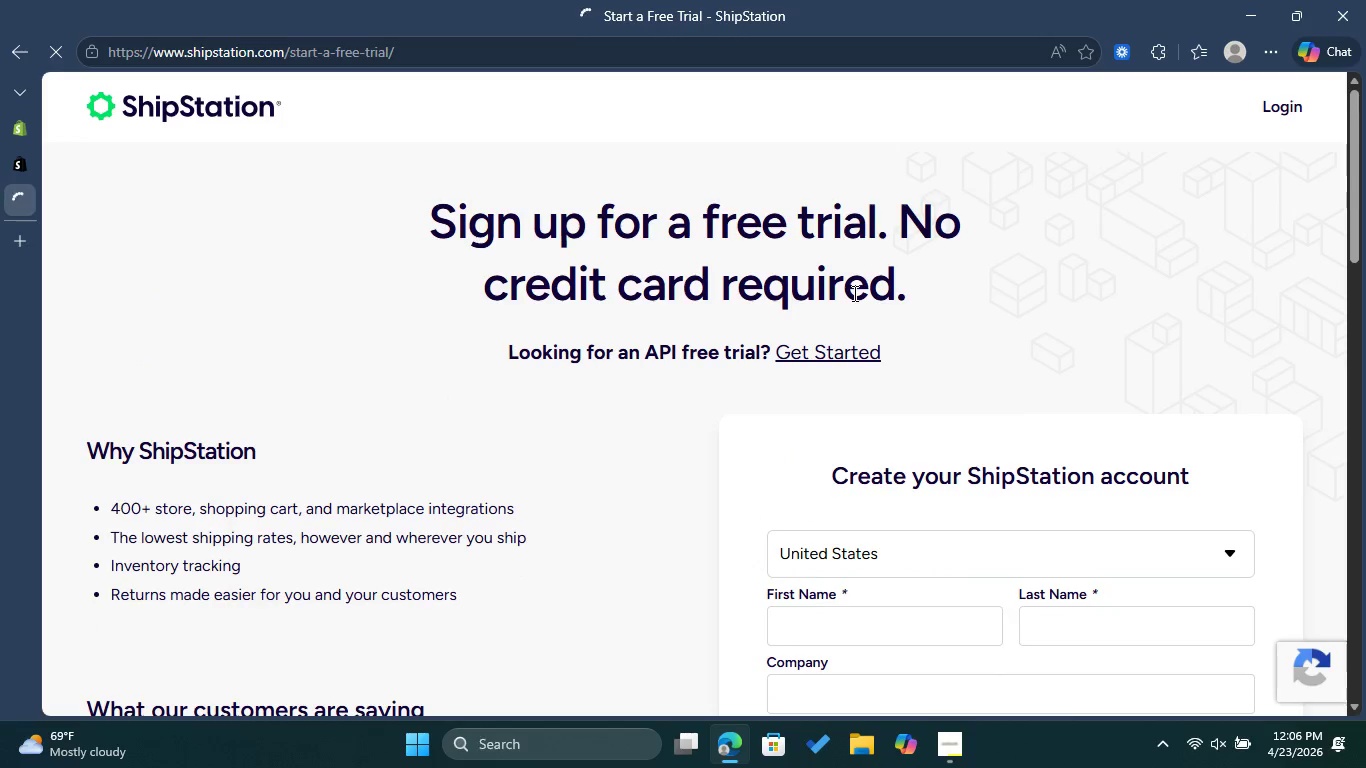 
wait(5.56)
 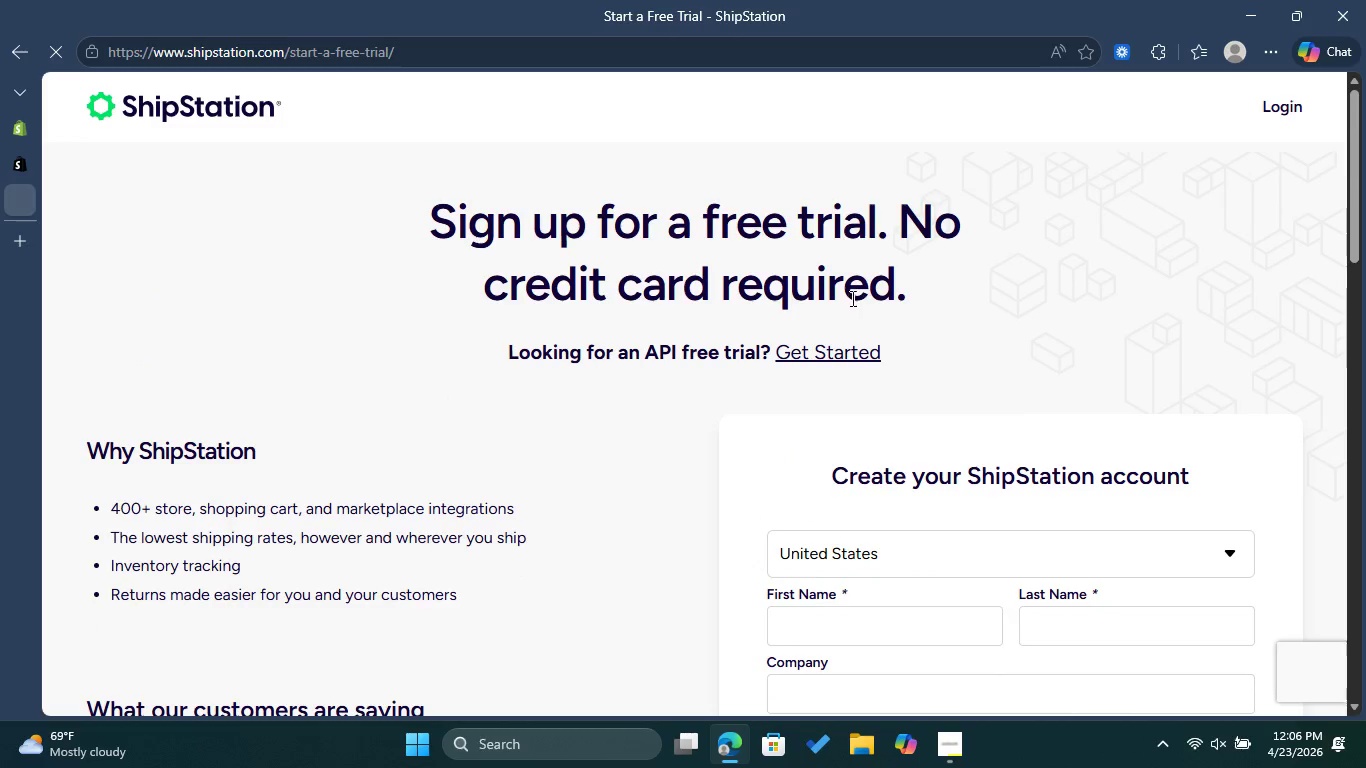 
left_click([839, 355])
 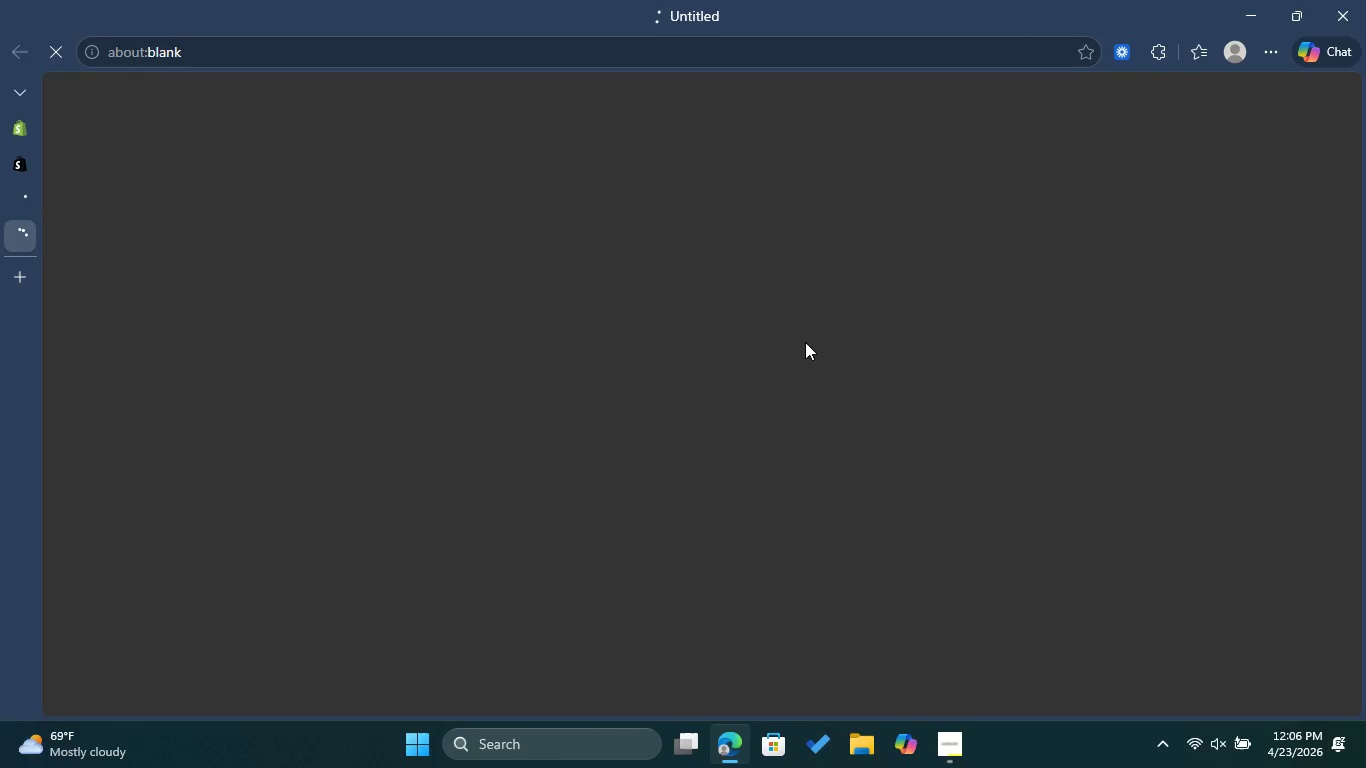 
wait(8.7)
 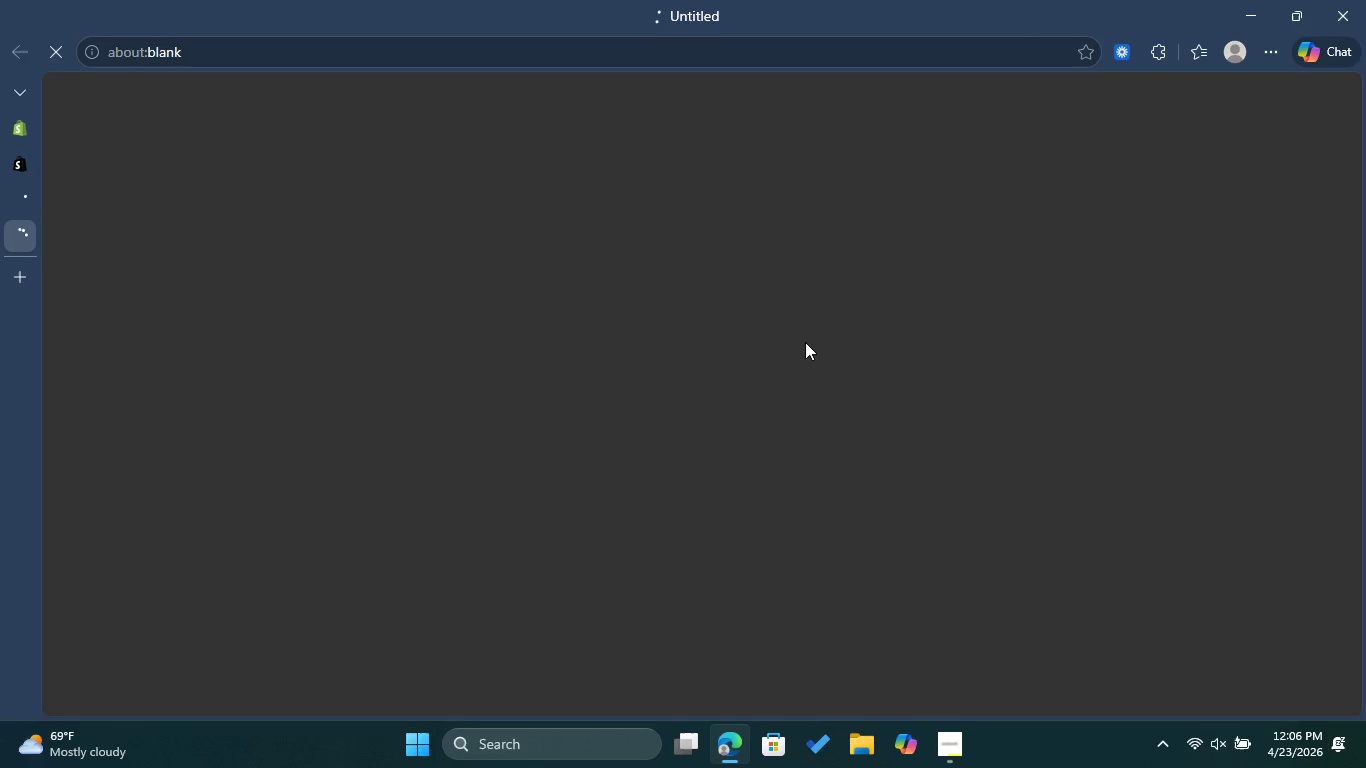 
scroll: coordinate [839, 379], scroll_direction: down, amount: 4.0
 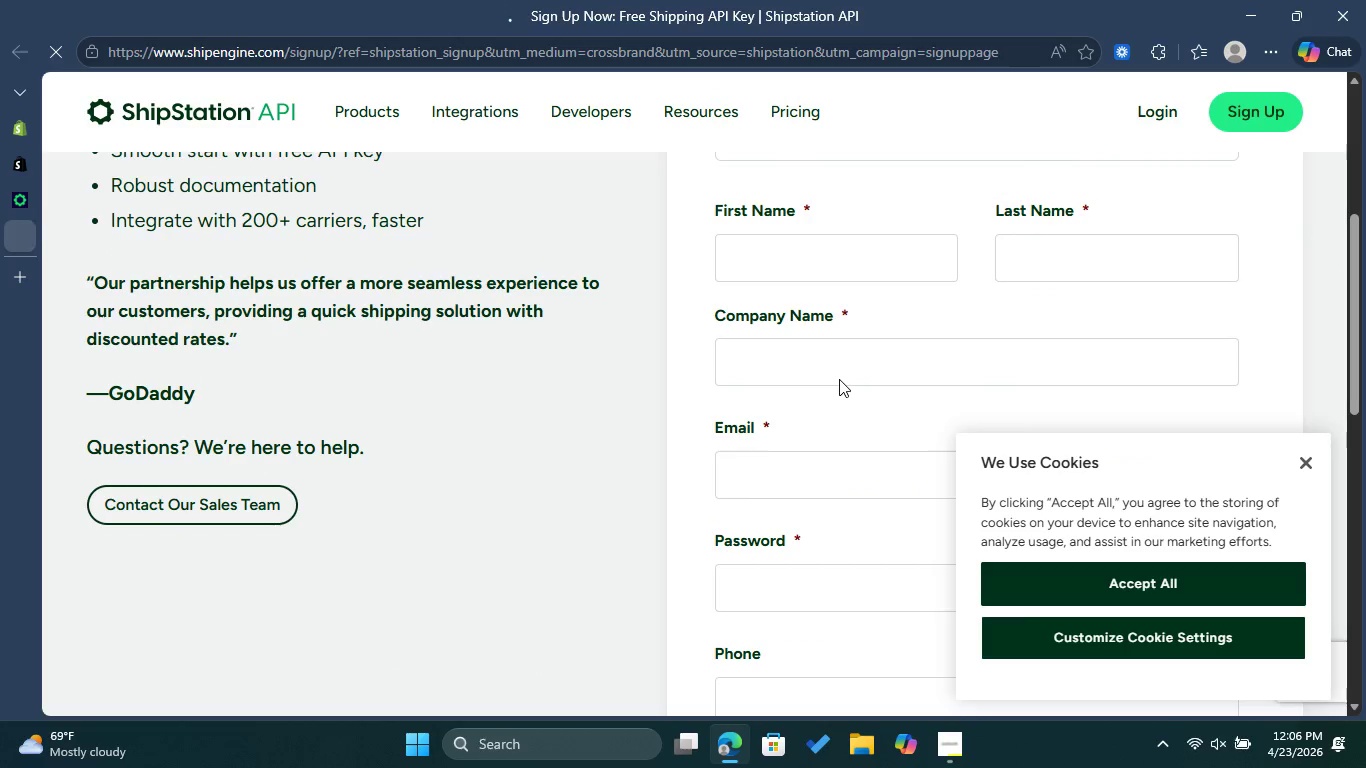 
scroll: coordinate [839, 379], scroll_direction: up, amount: 5.0
 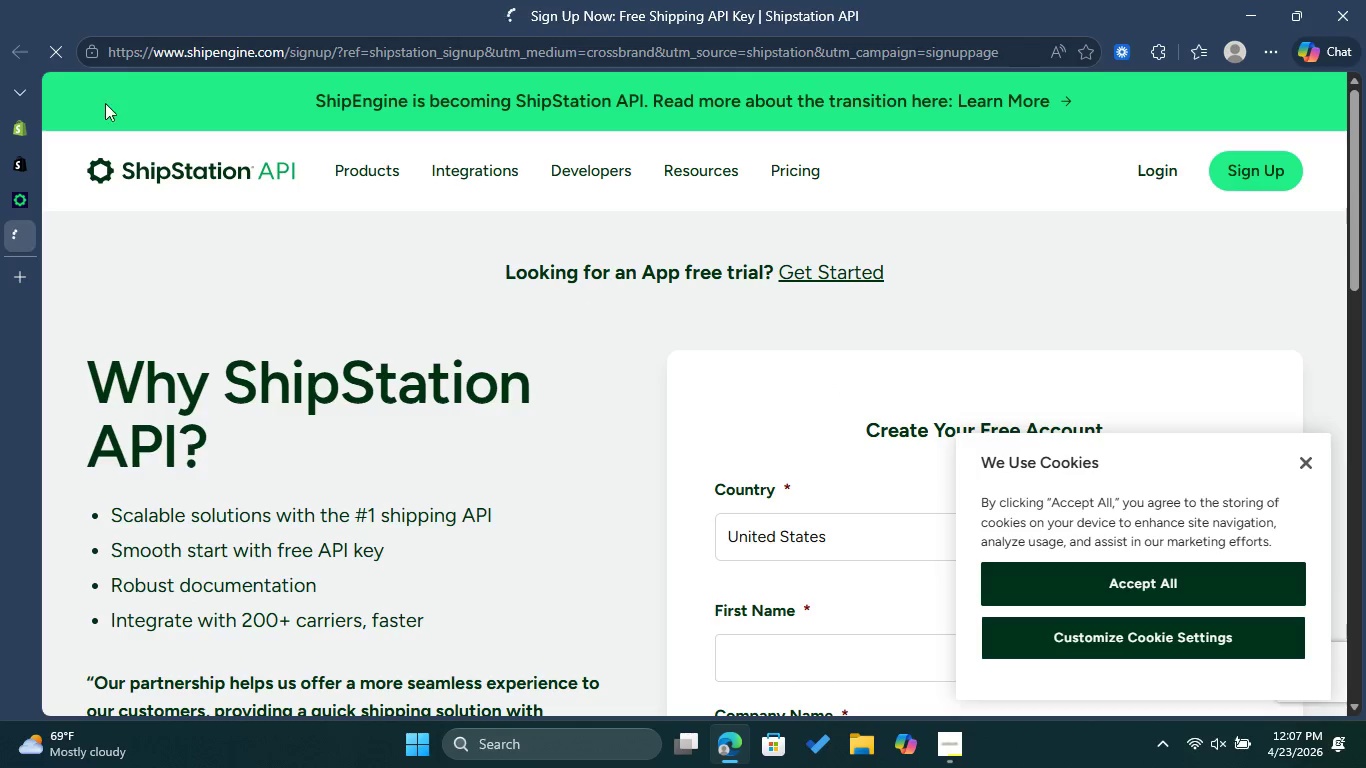 
wait(5.01)
 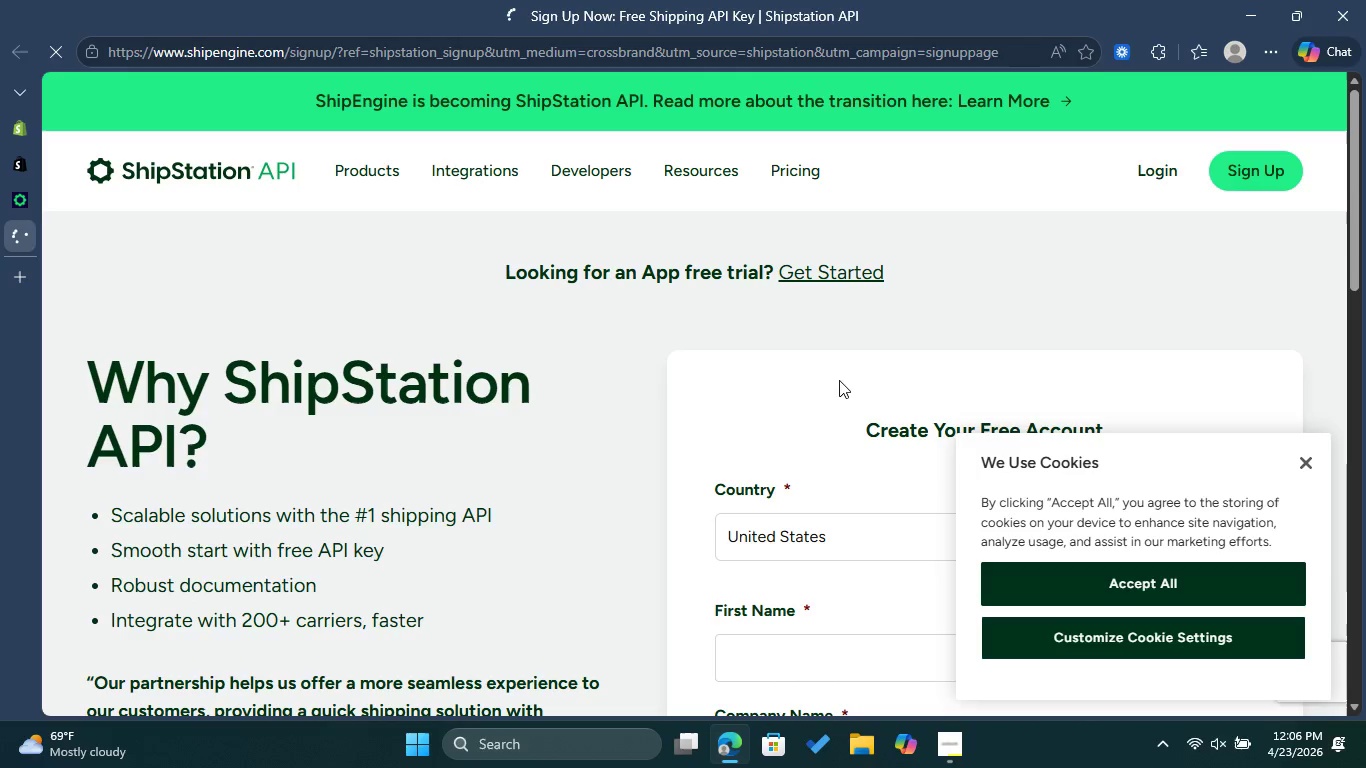 
left_click([27, 194])
 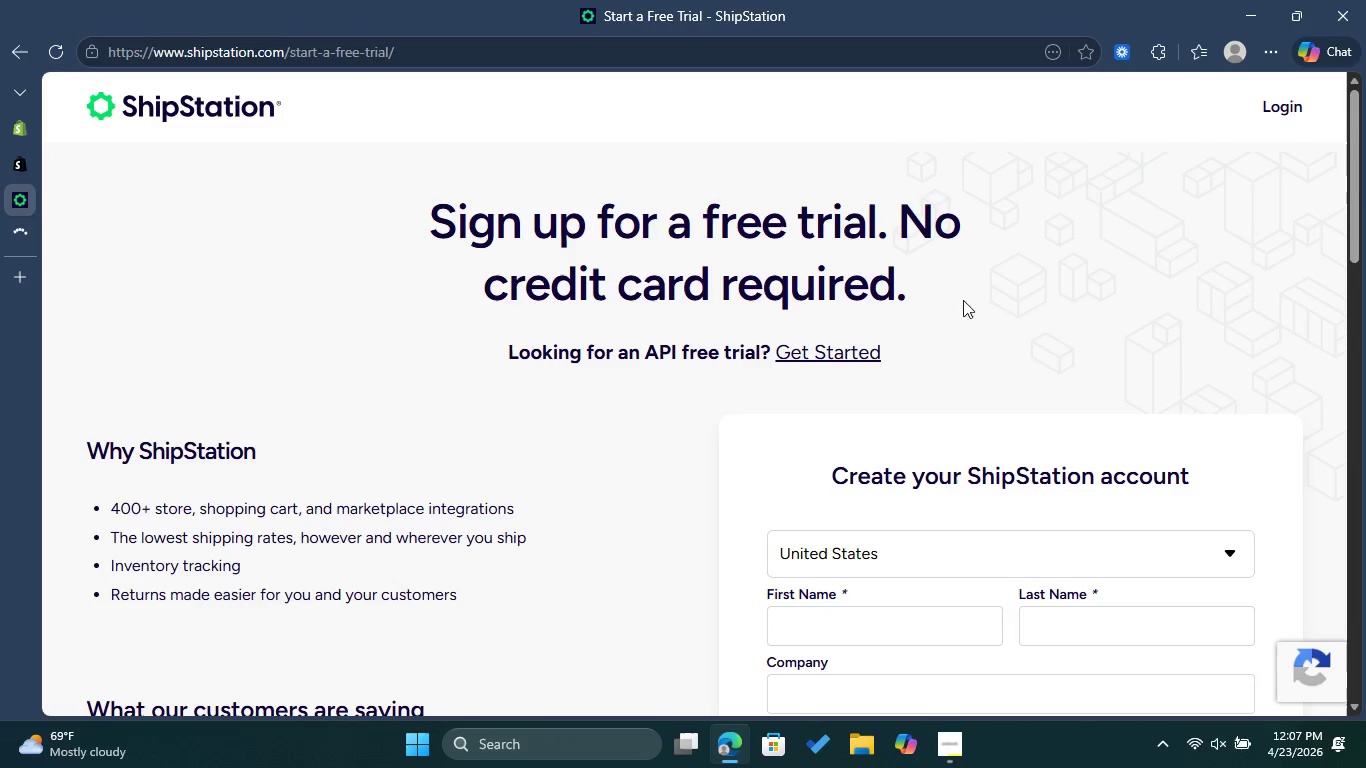 
scroll: coordinate [1066, 325], scroll_direction: down, amount: 1.0
 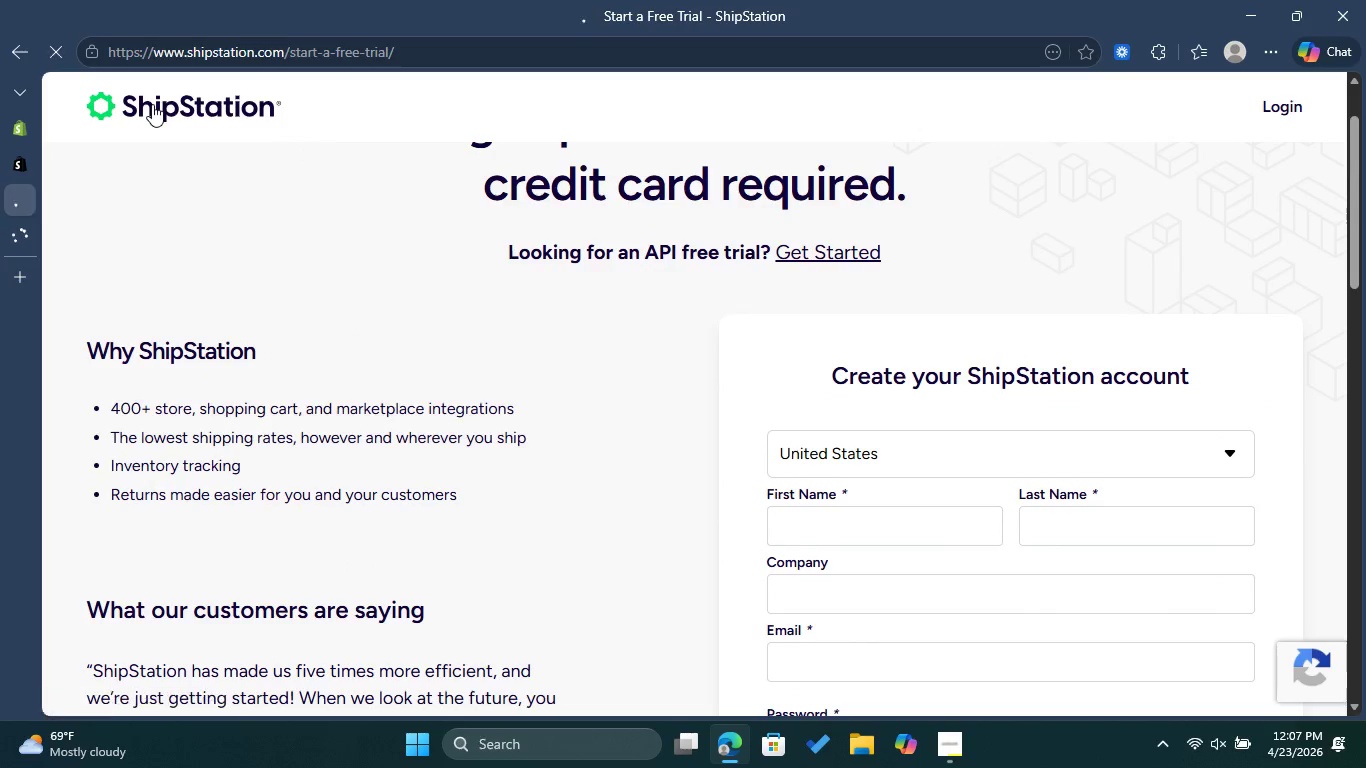 
mouse_move([137, 114])
 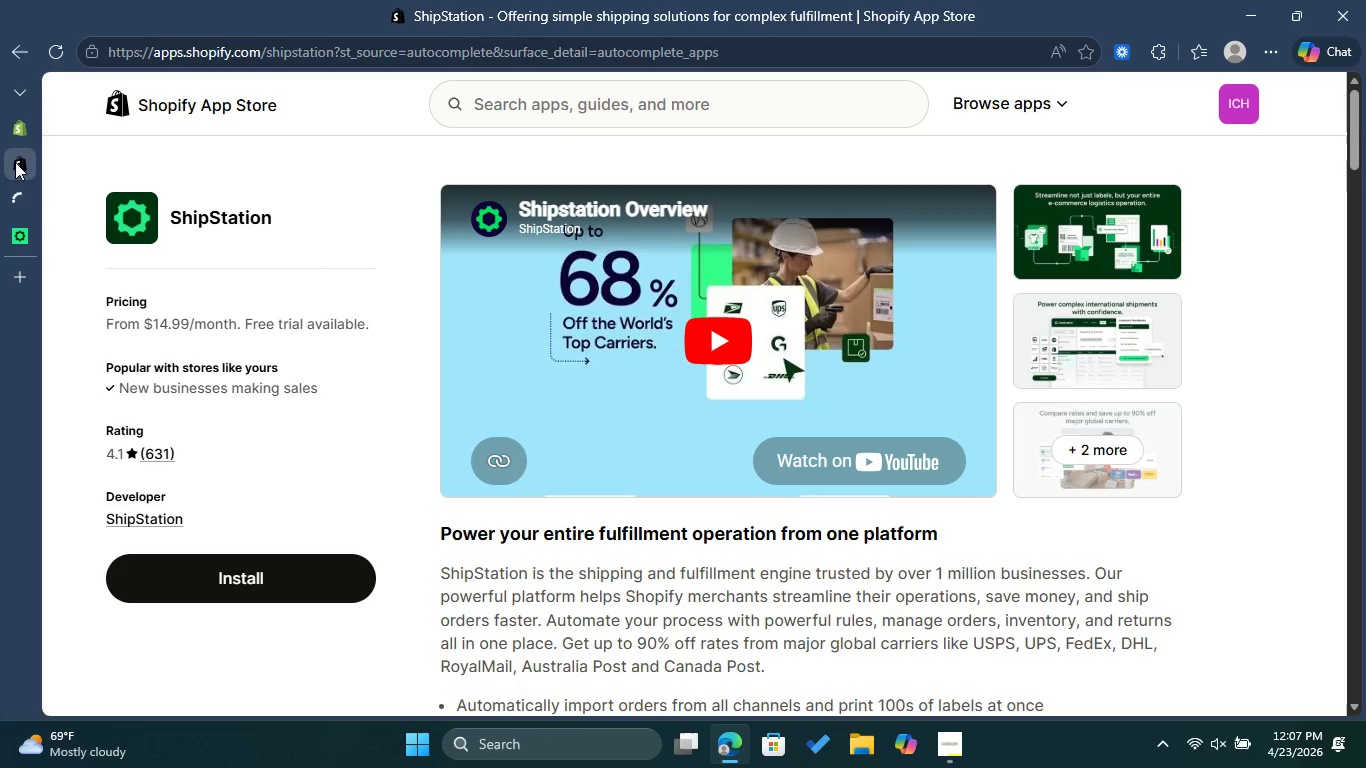 
left_click_drag(start_coordinate=[27, 129], to_coordinate=[32, 129])
 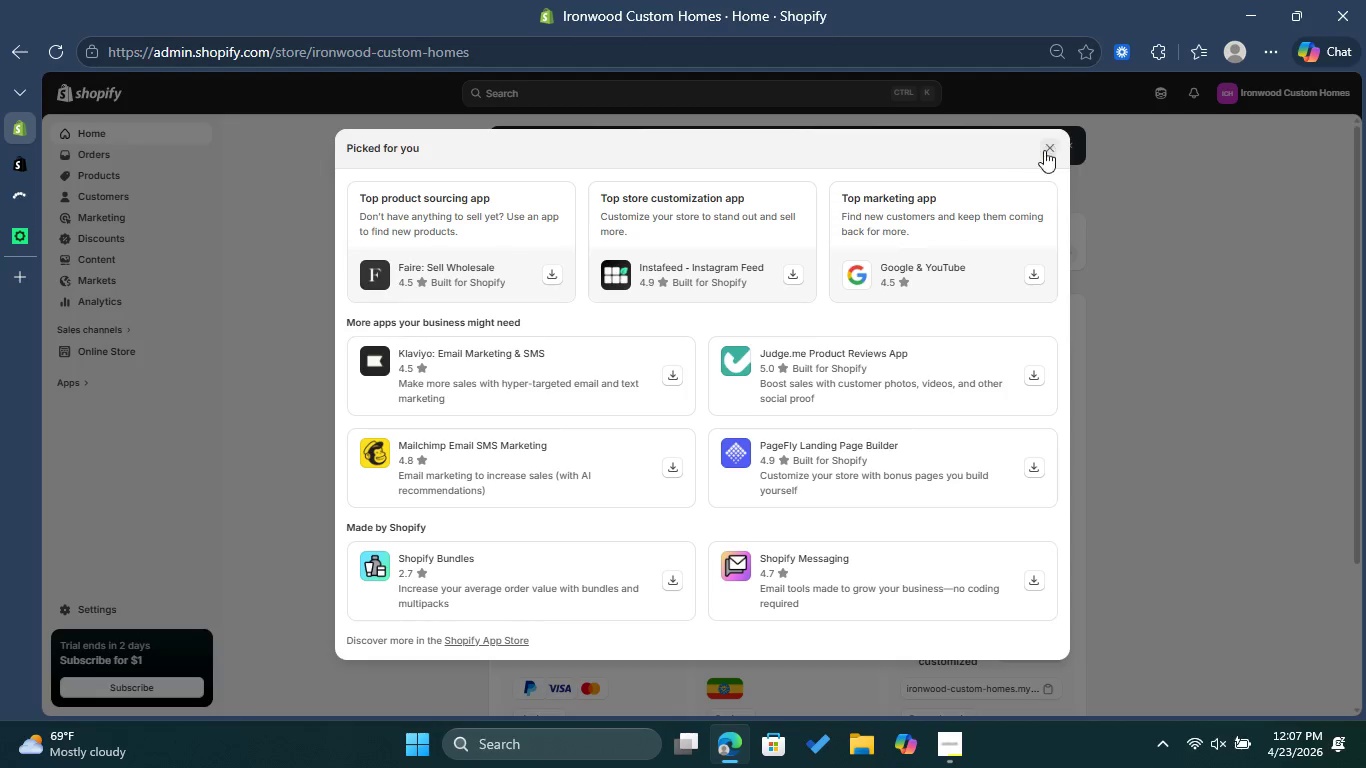 
left_click([1053, 144])
 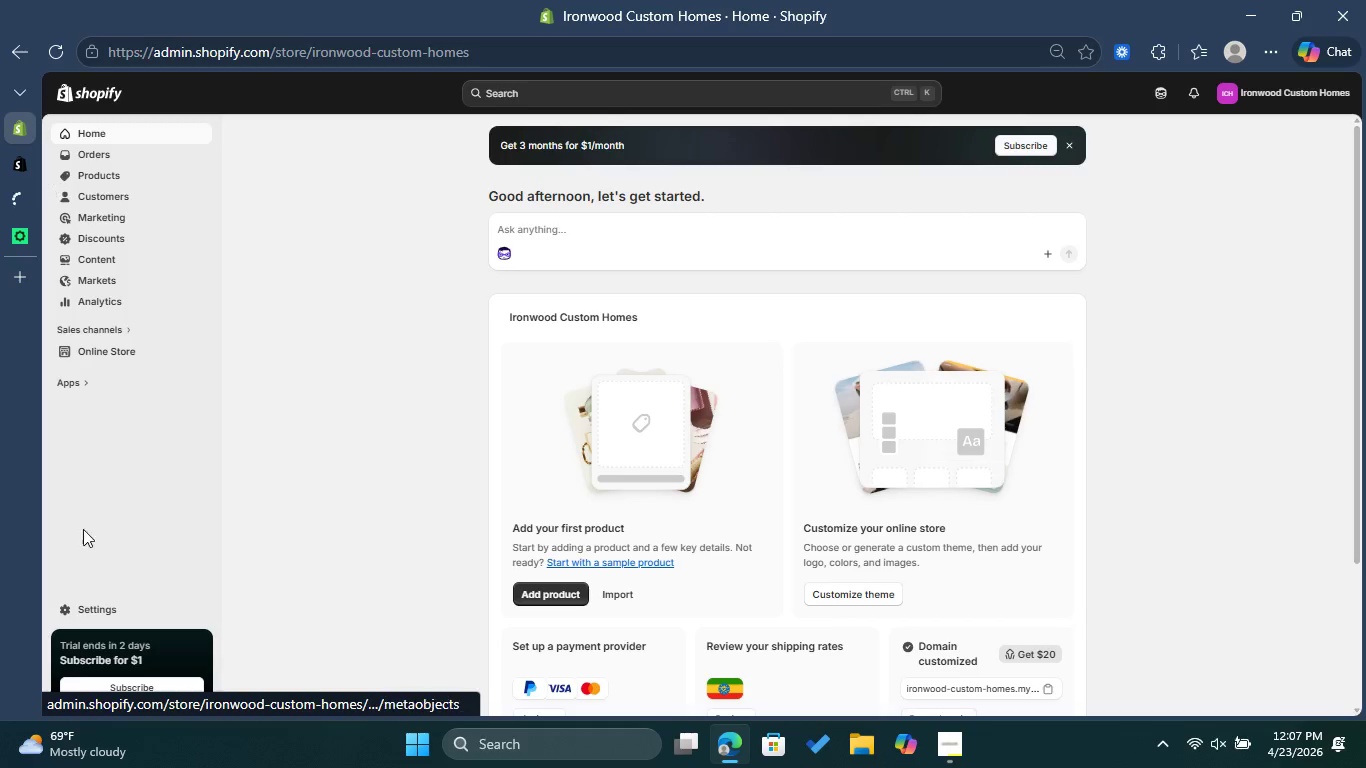 
left_click([82, 605])
 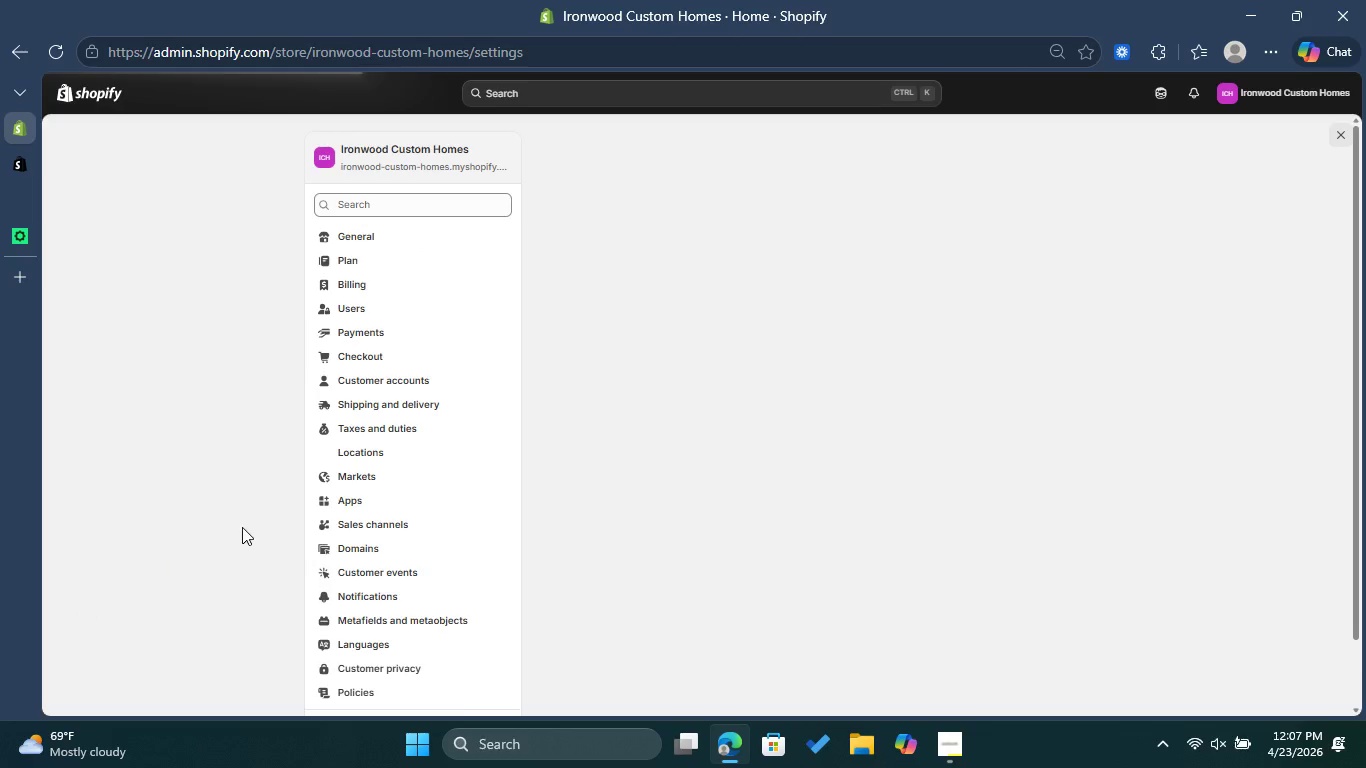 
left_click([368, 495])
 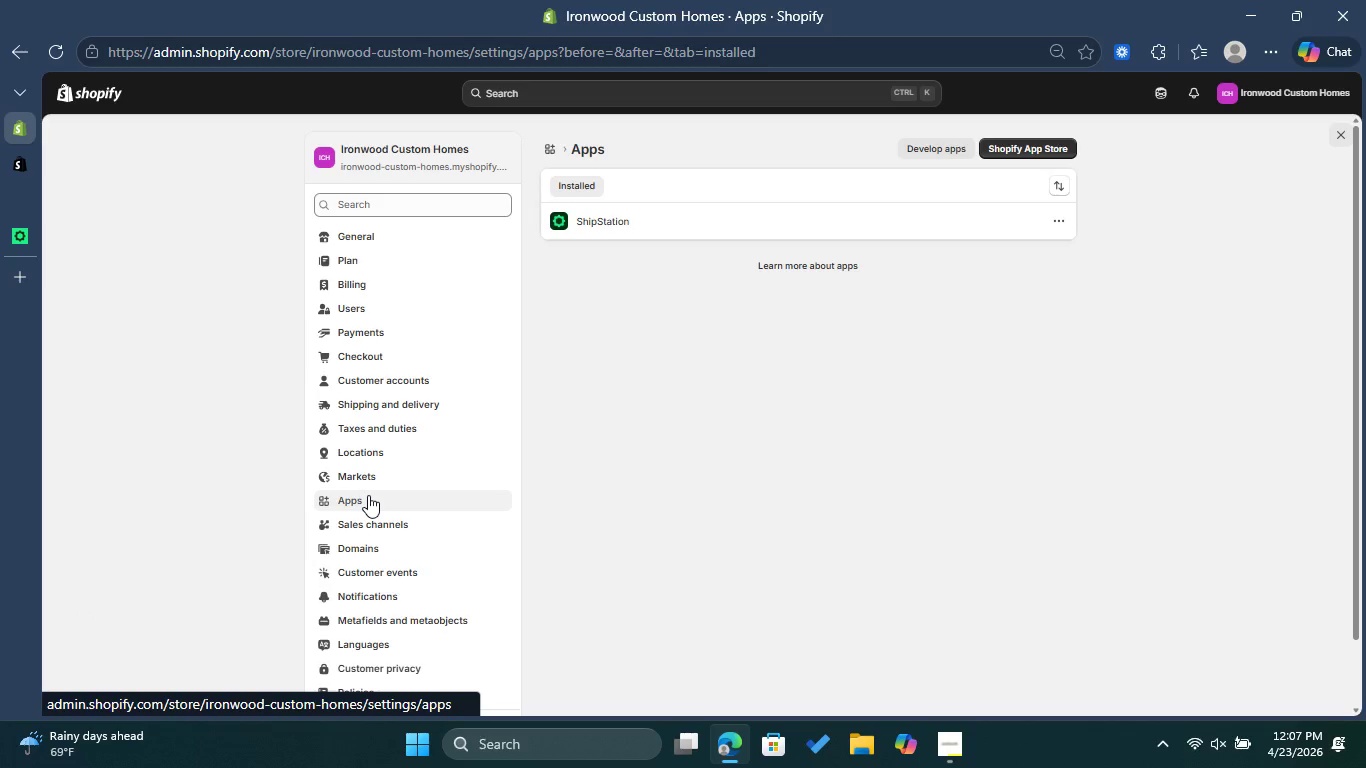 
left_click([679, 225])
 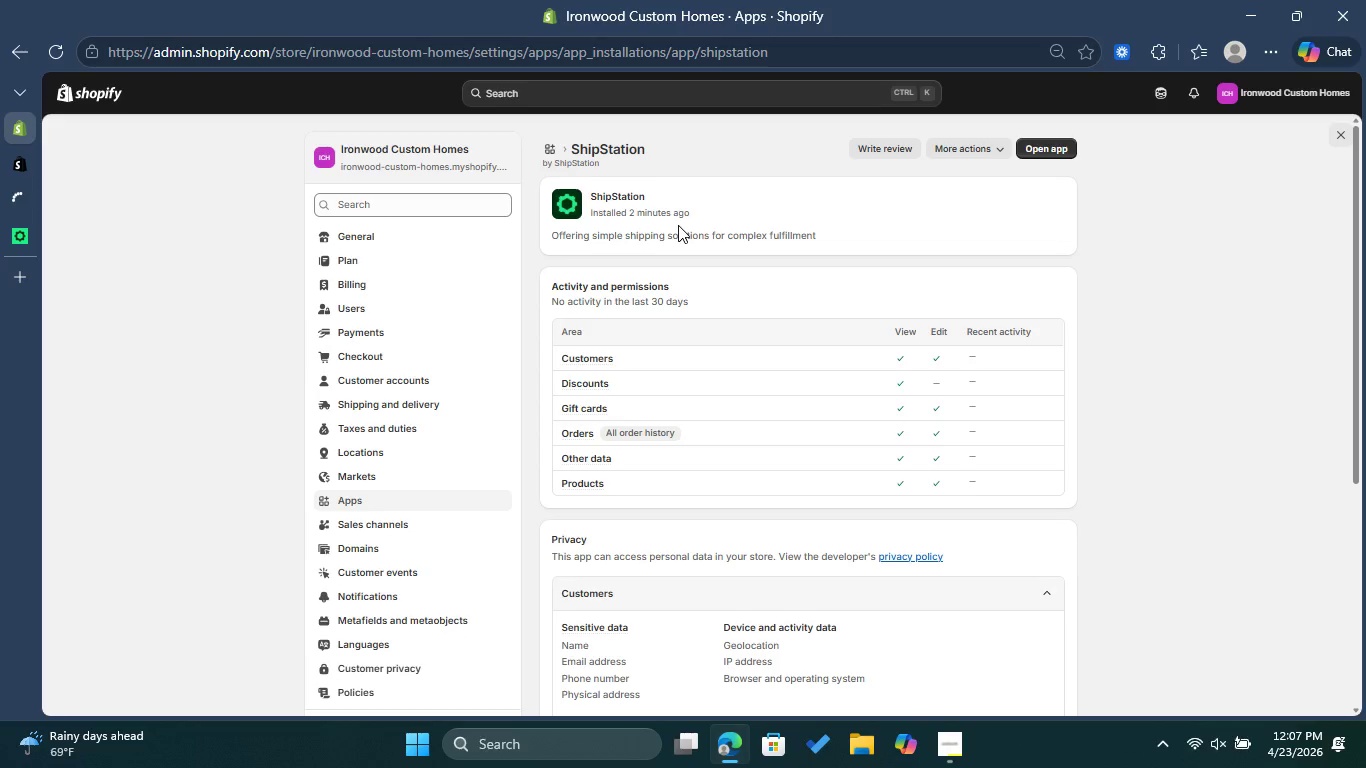 
wait(9.42)
 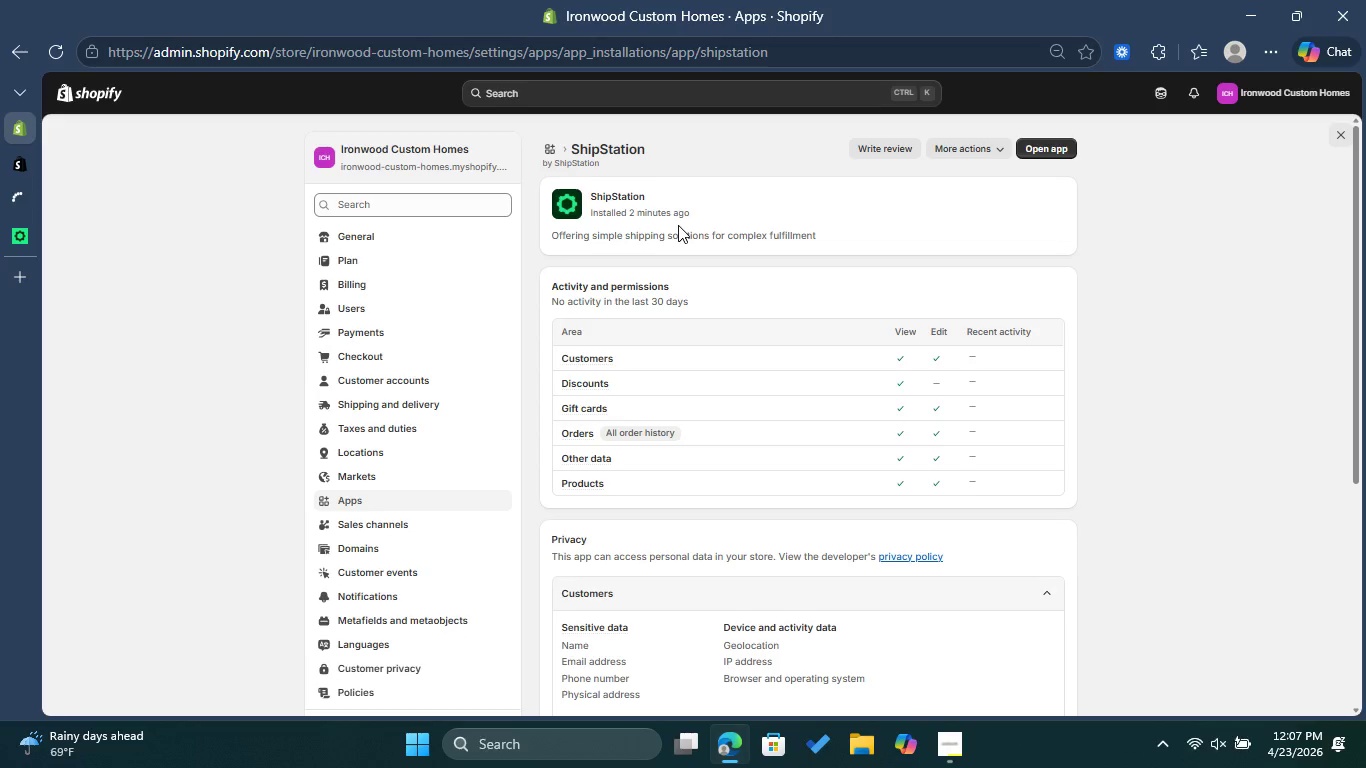 
left_click([1050, 150])
 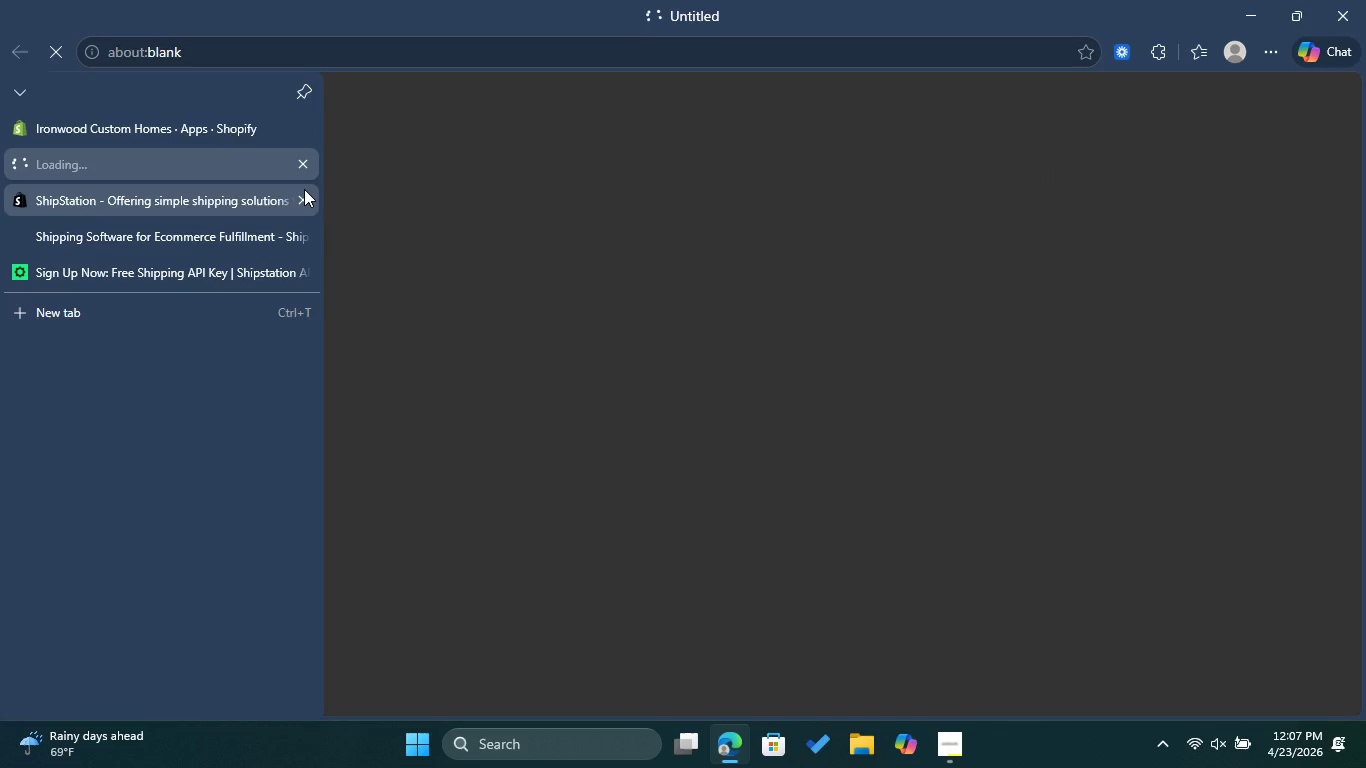 
left_click([305, 197])
 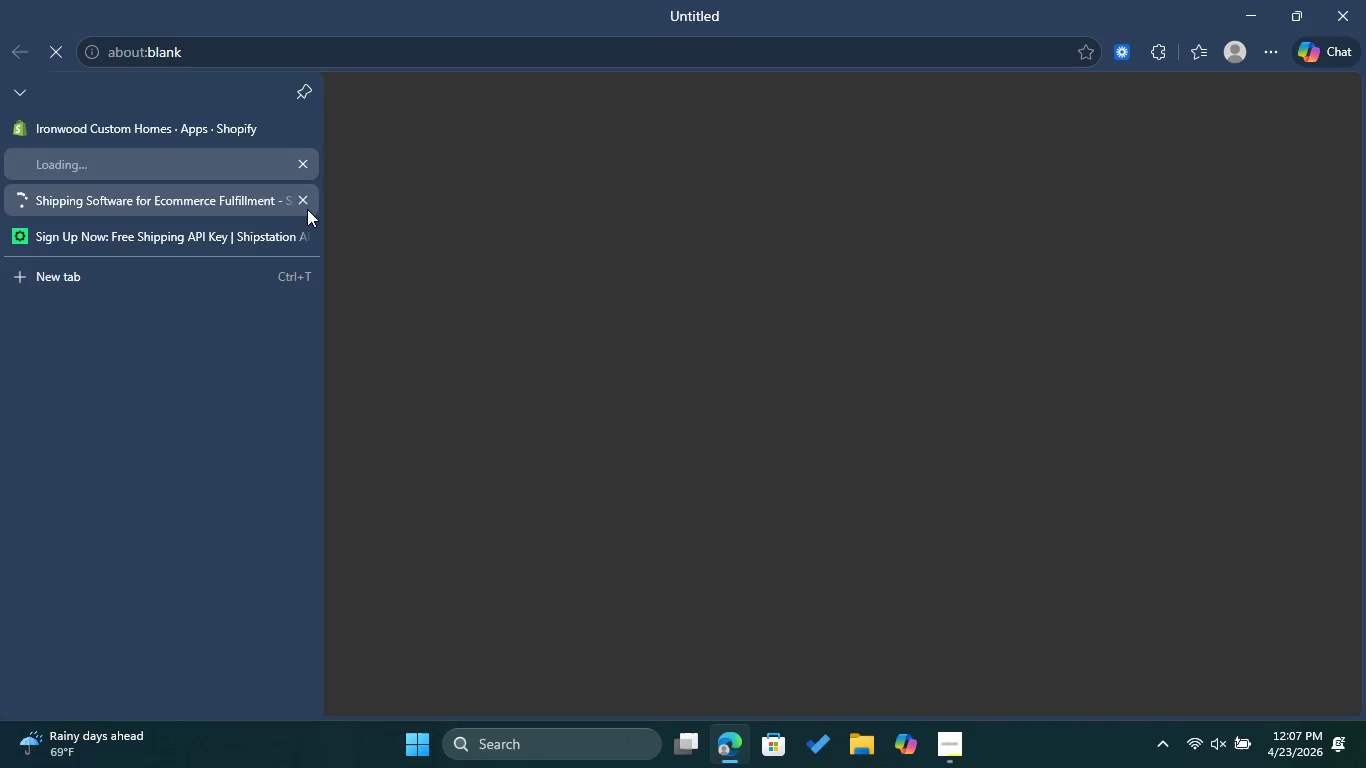 
left_click([304, 203])
 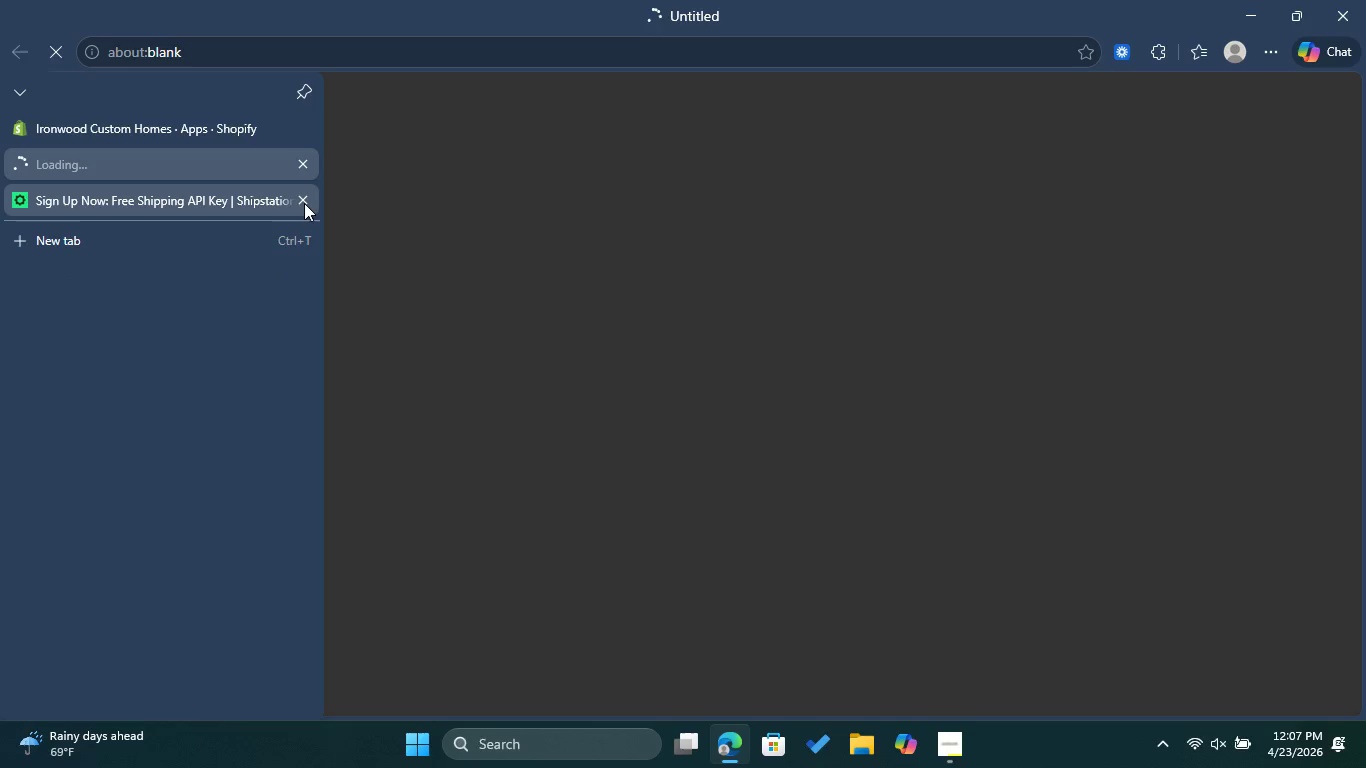 
left_click([304, 201])
 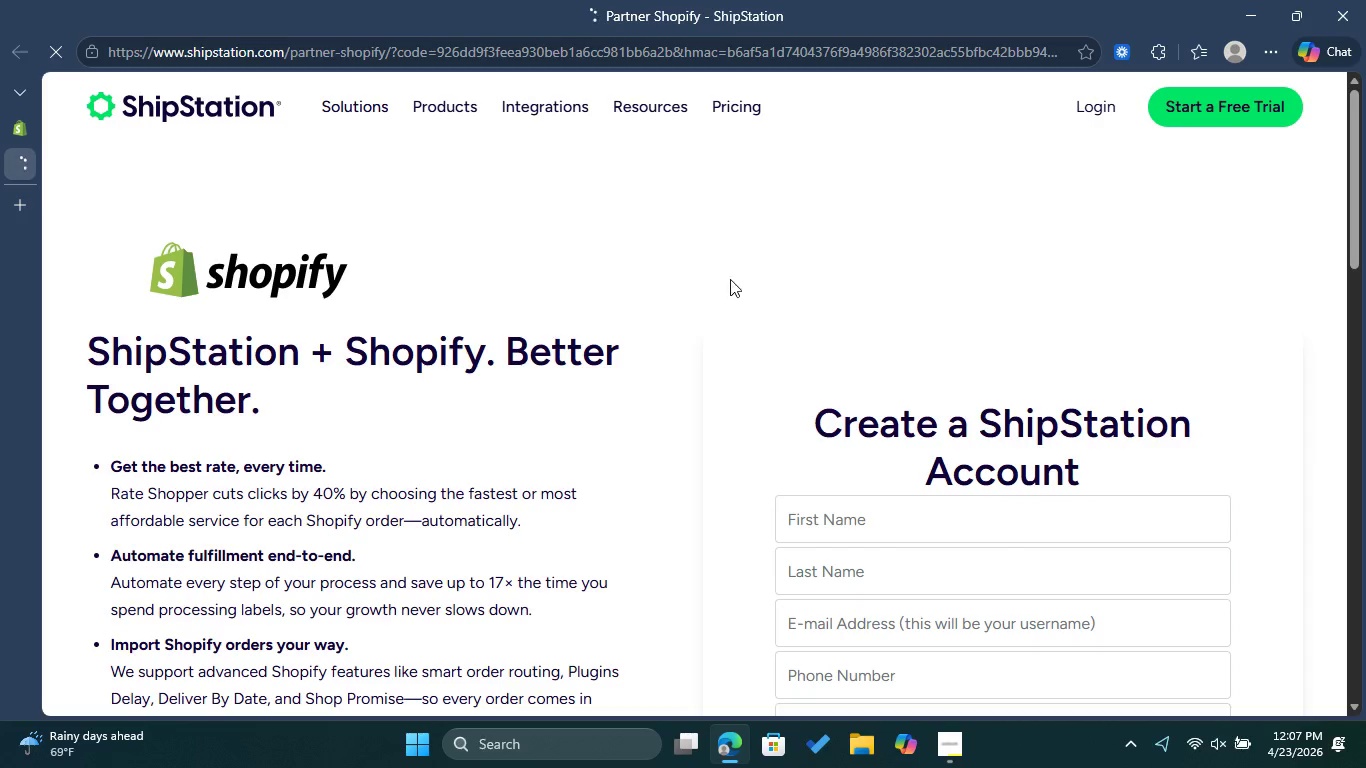 
wait(10.61)
 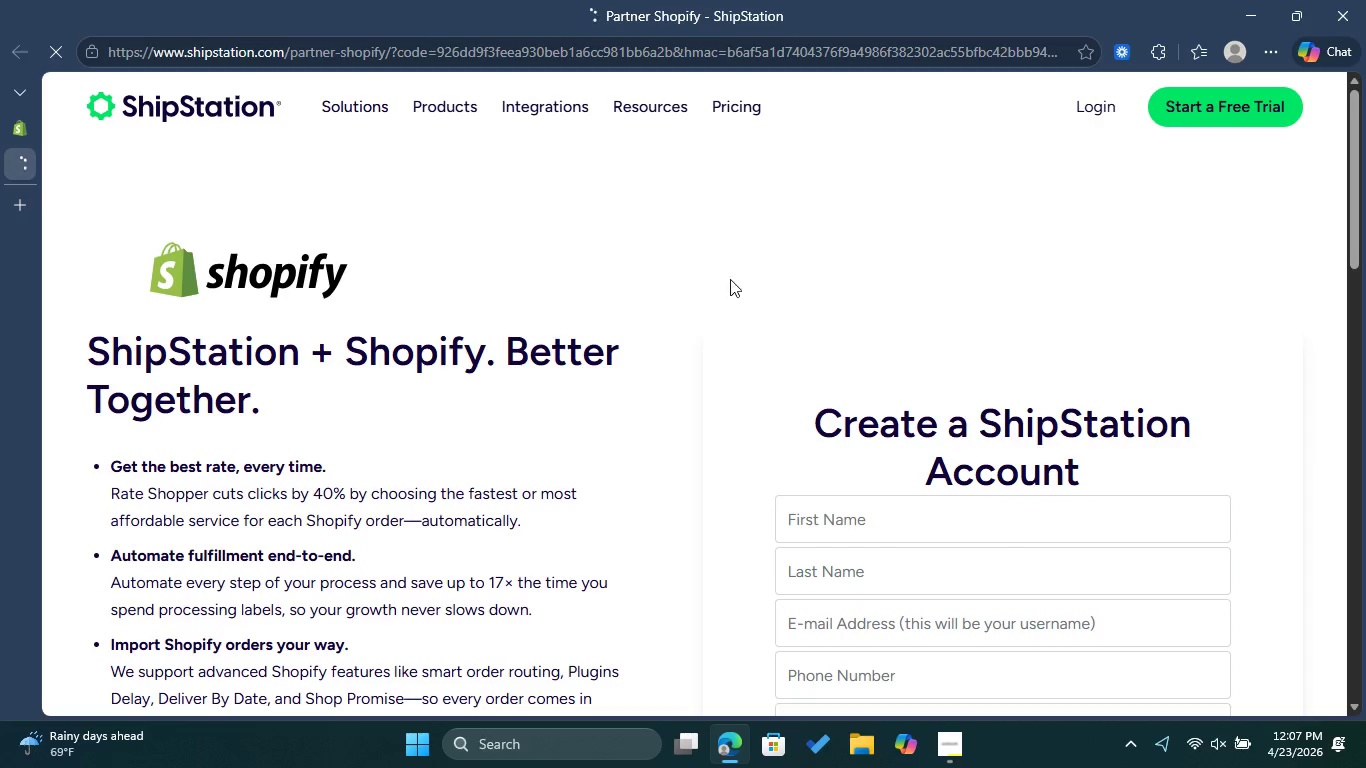 
scroll: coordinate [1007, 285], scroll_direction: down, amount: 3.0
 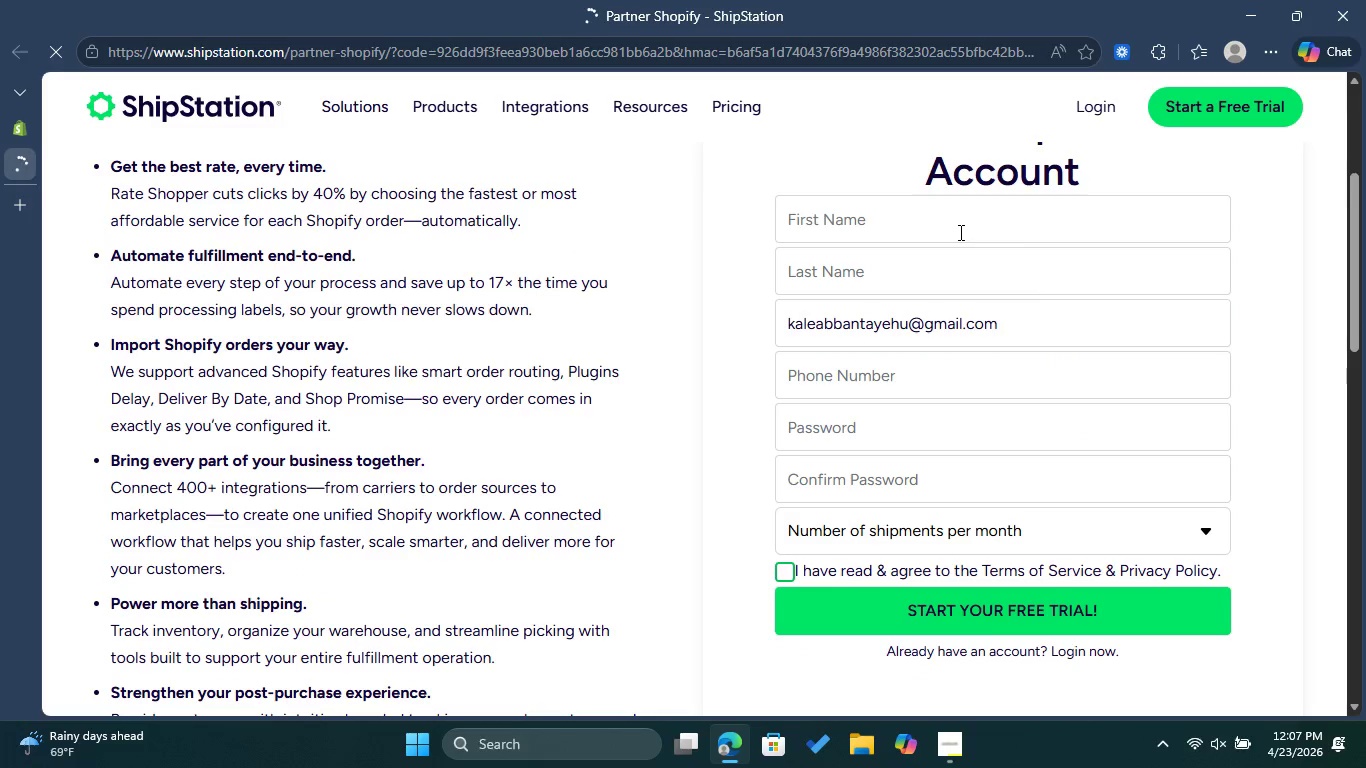 
left_click([959, 232])
 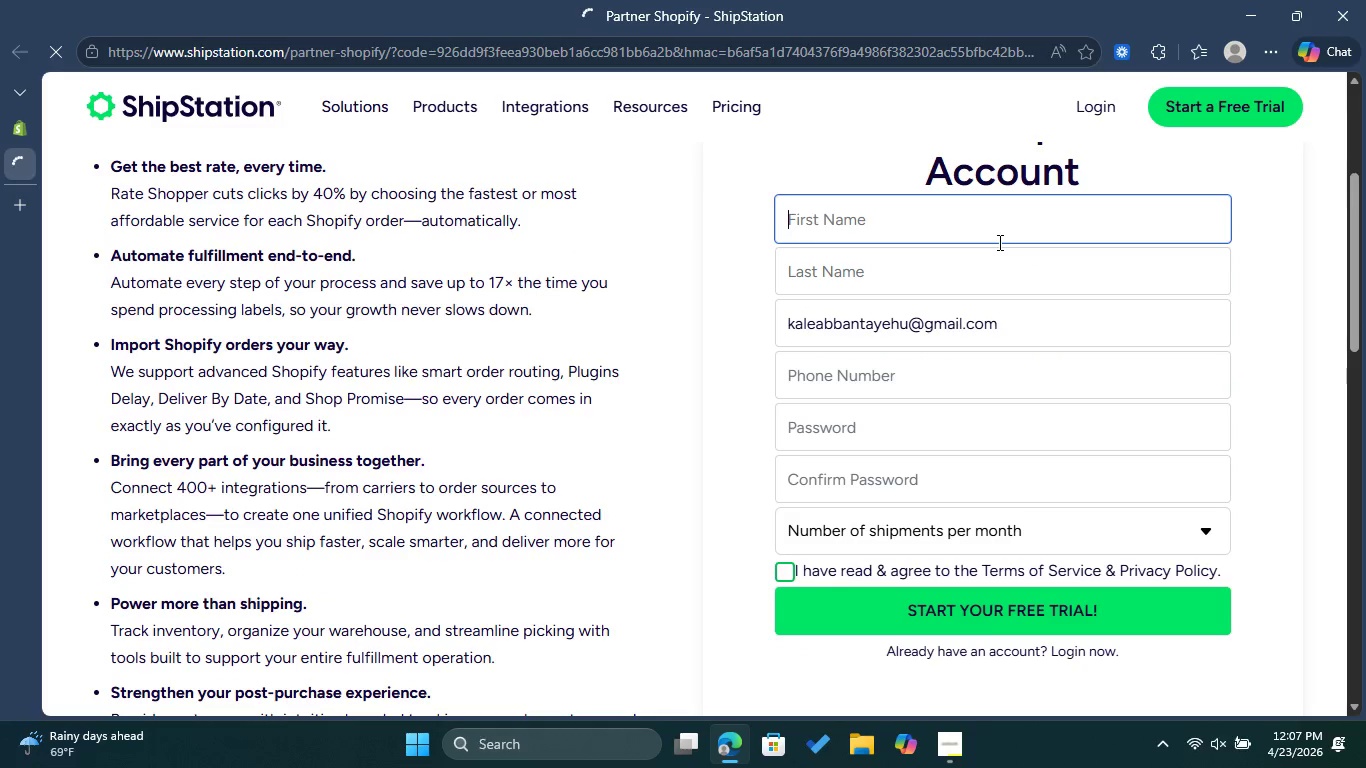 
type(kaleab )
 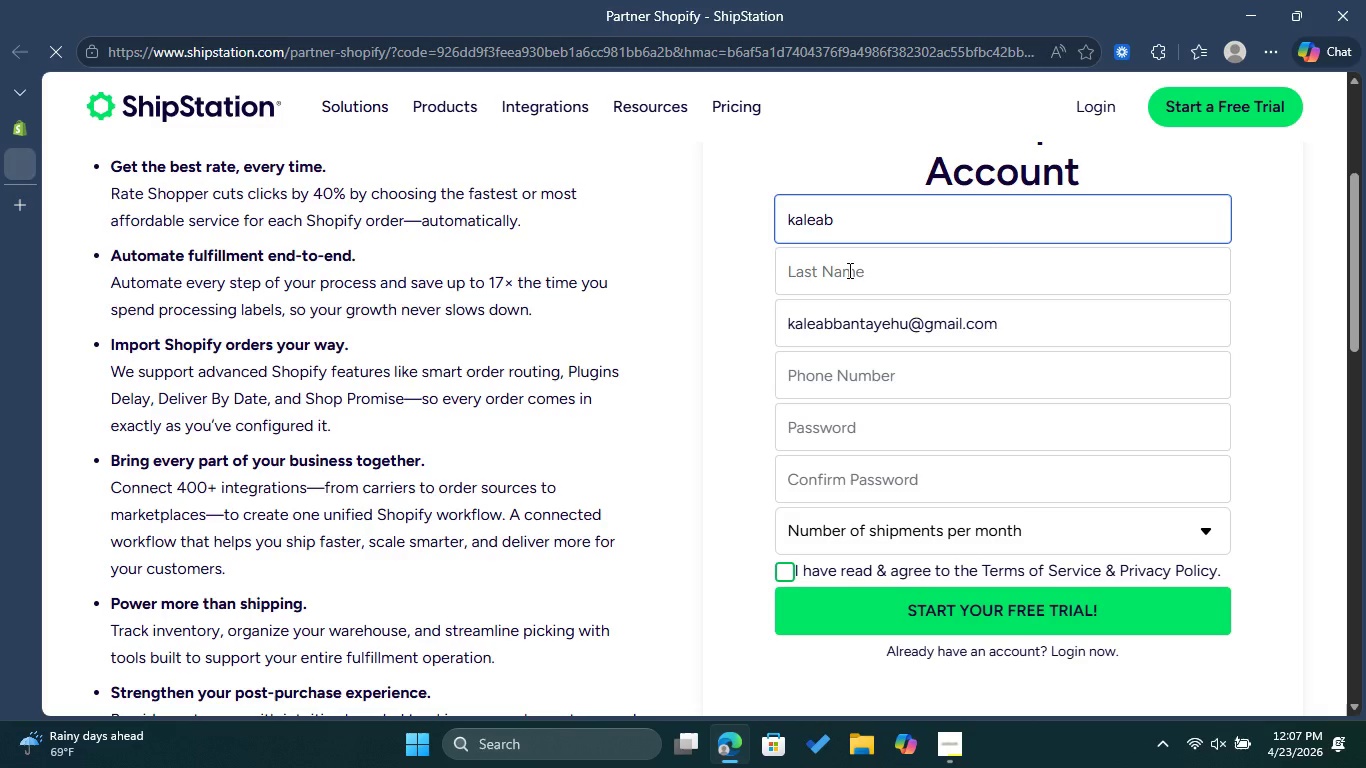 
left_click([849, 263])
 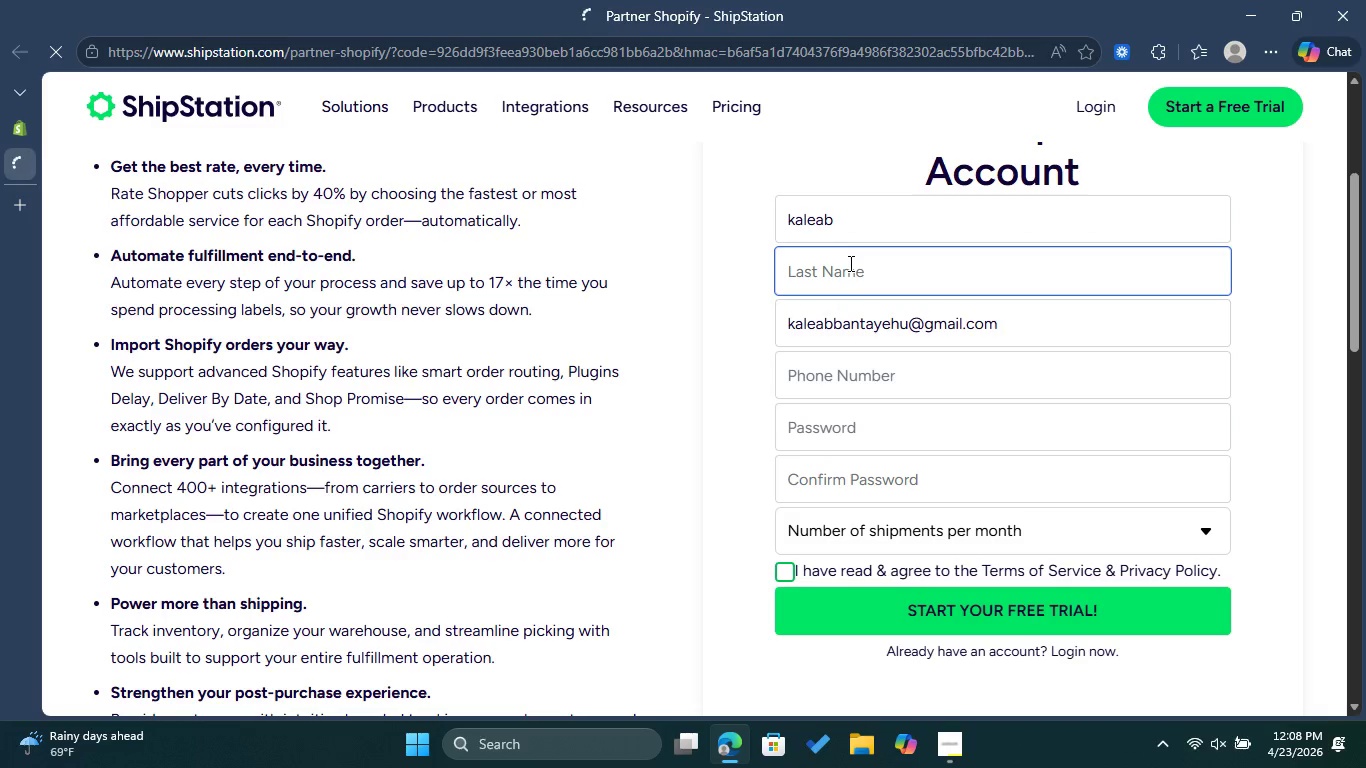 
type(Bnatayehu)
 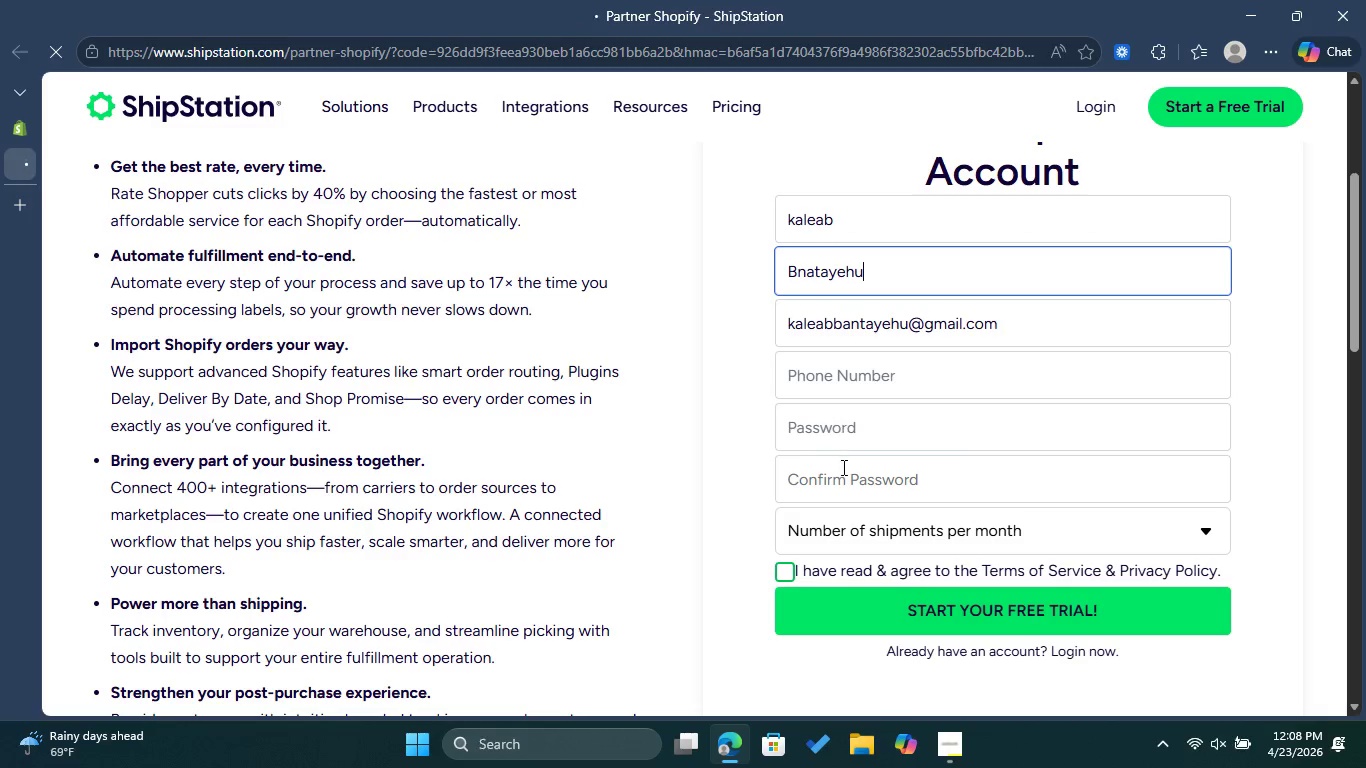 
double_click([847, 445])
 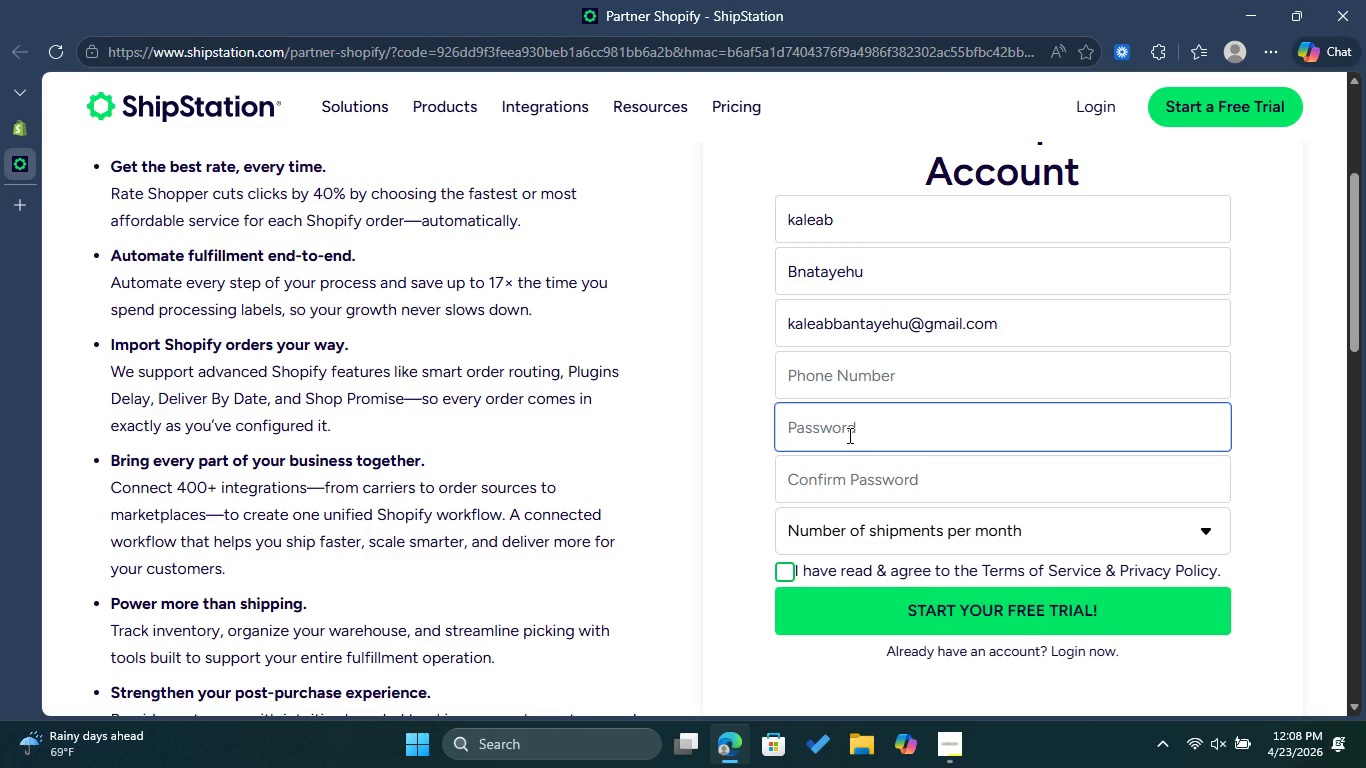 
type(Kb@3101995)
 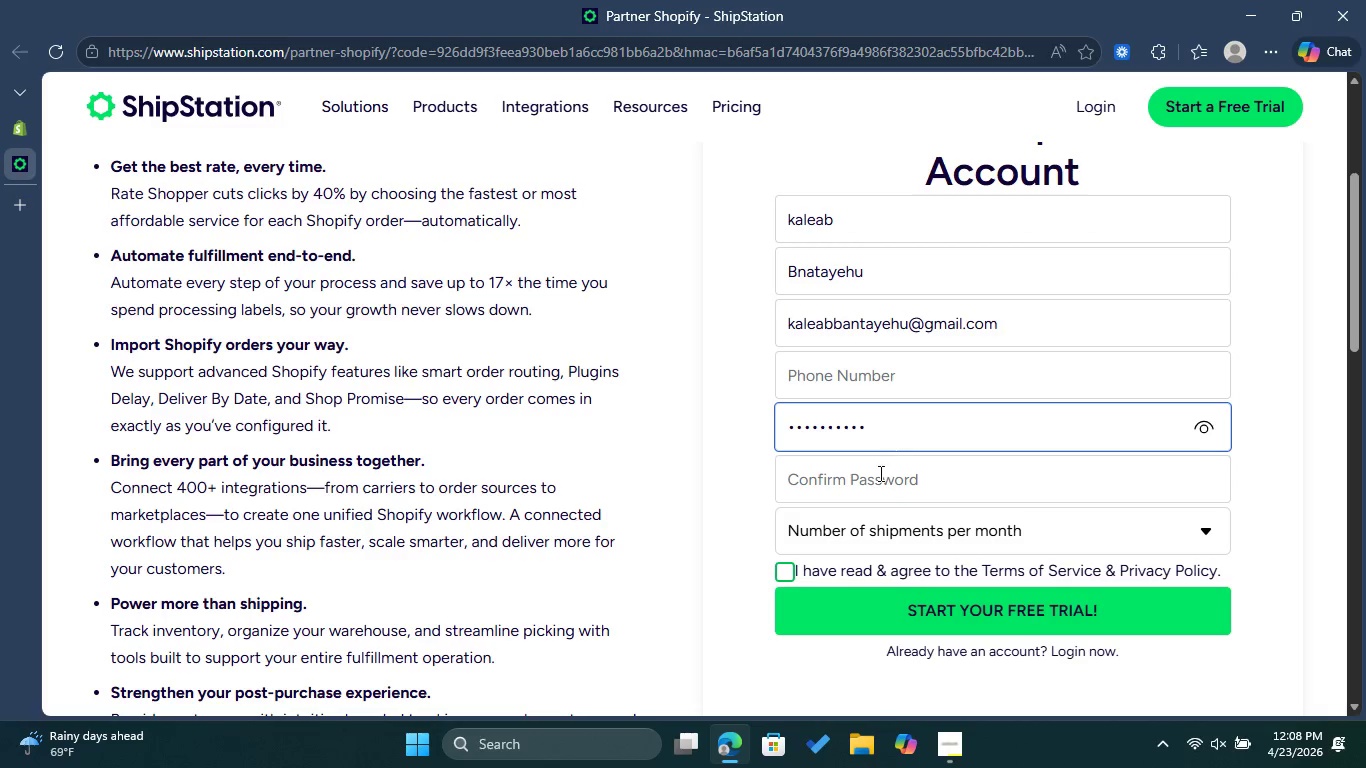 
left_click([878, 478])
 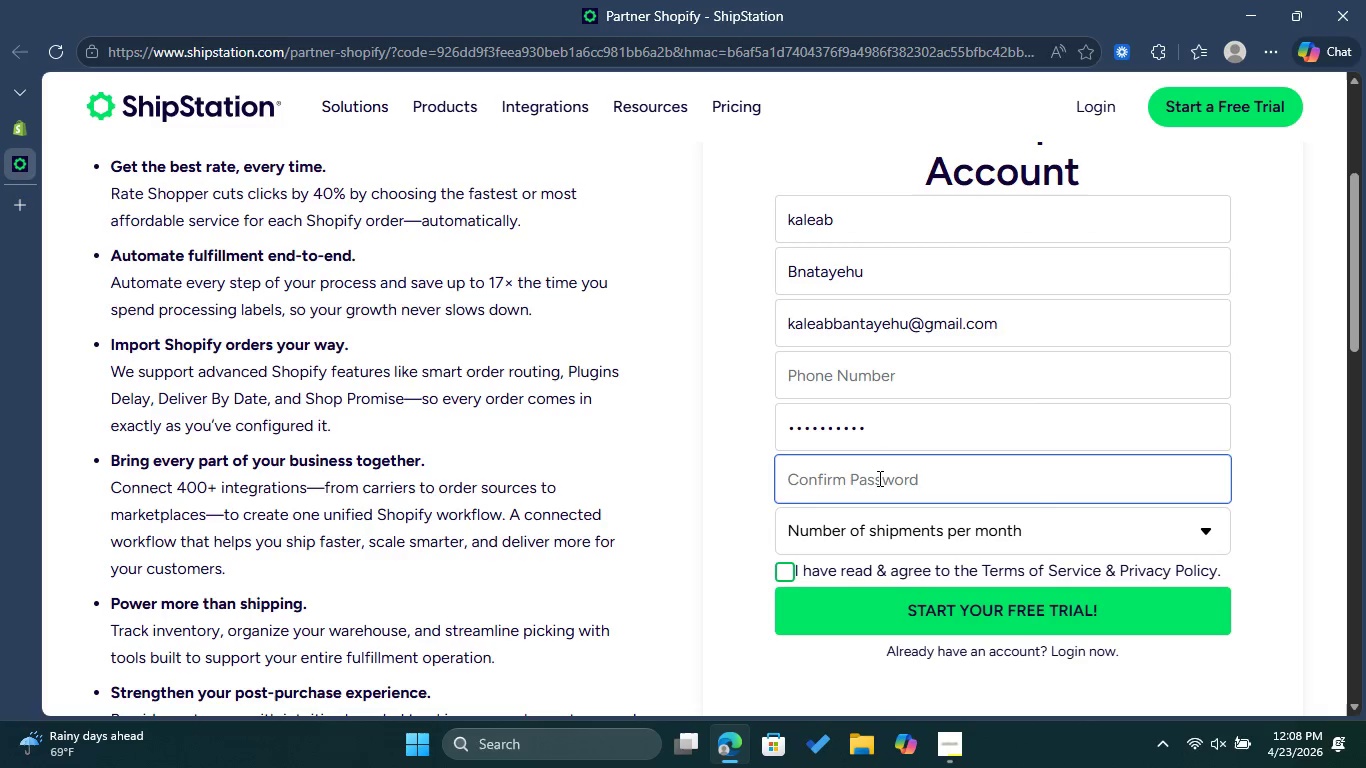 
type(kb23101995)
 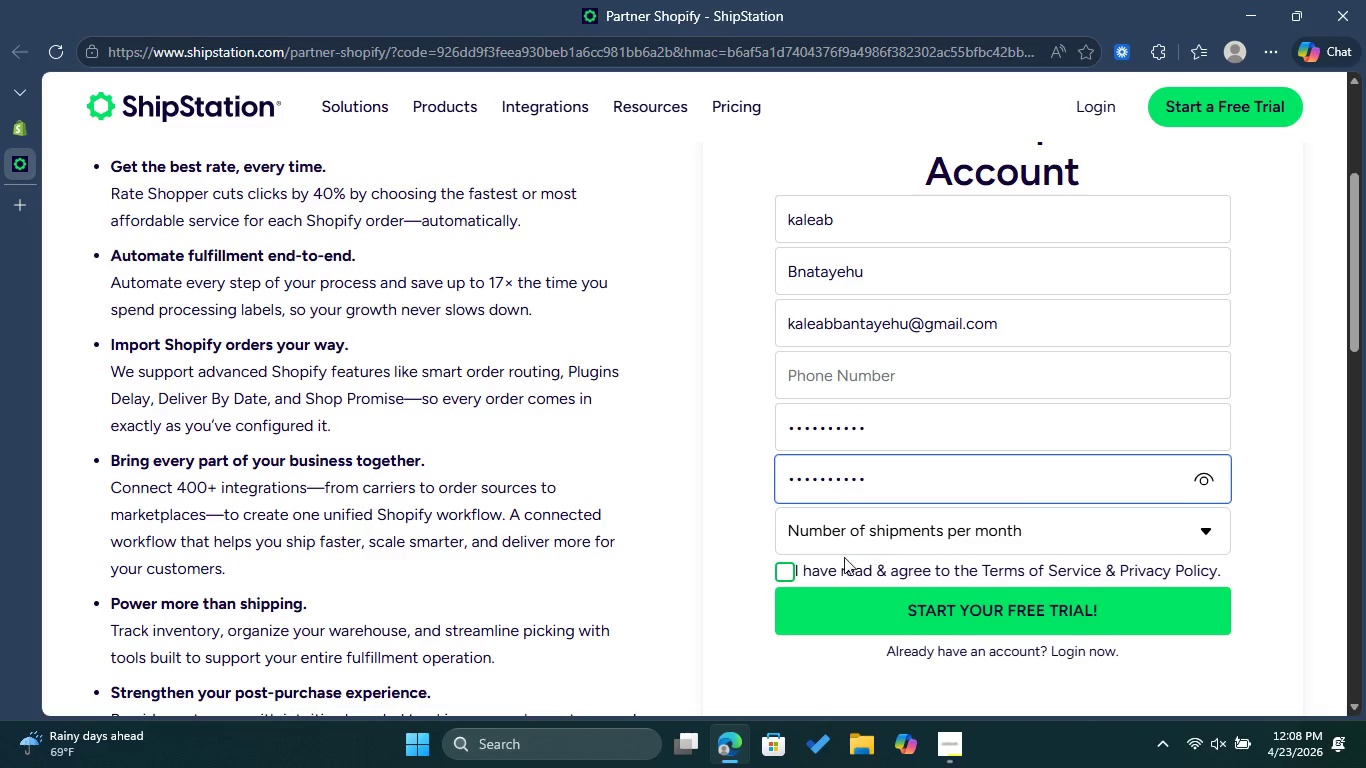 
left_click([788, 569])
 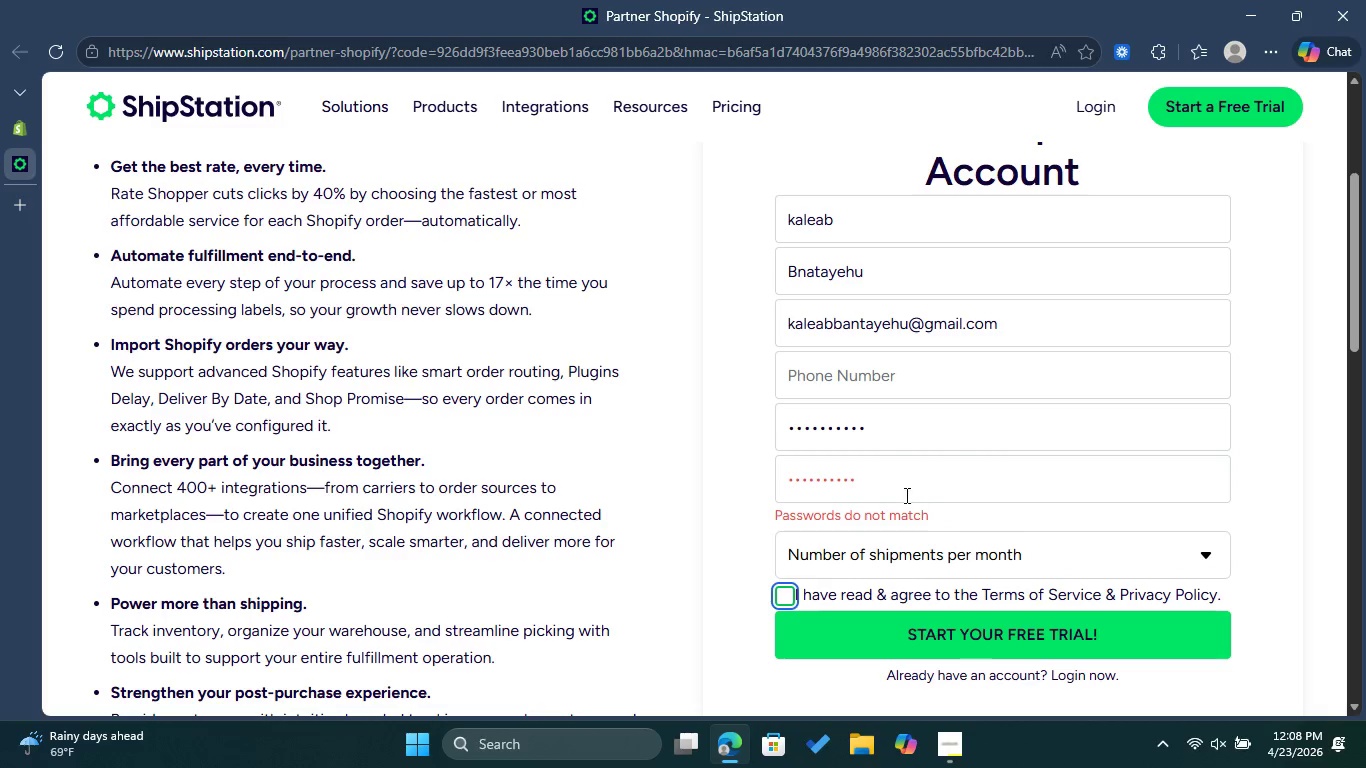 
left_click([900, 483])
 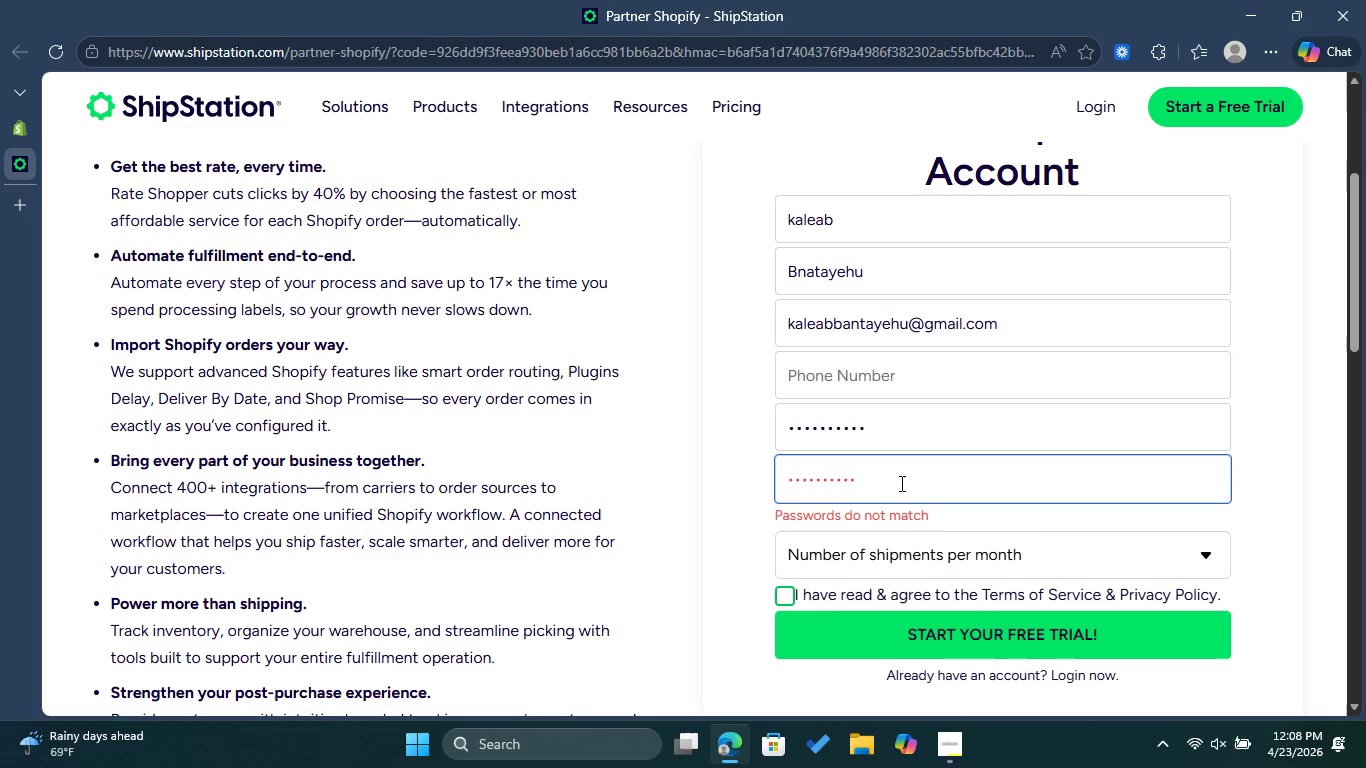 
hold_key(key=Backspace, duration=0.88)
 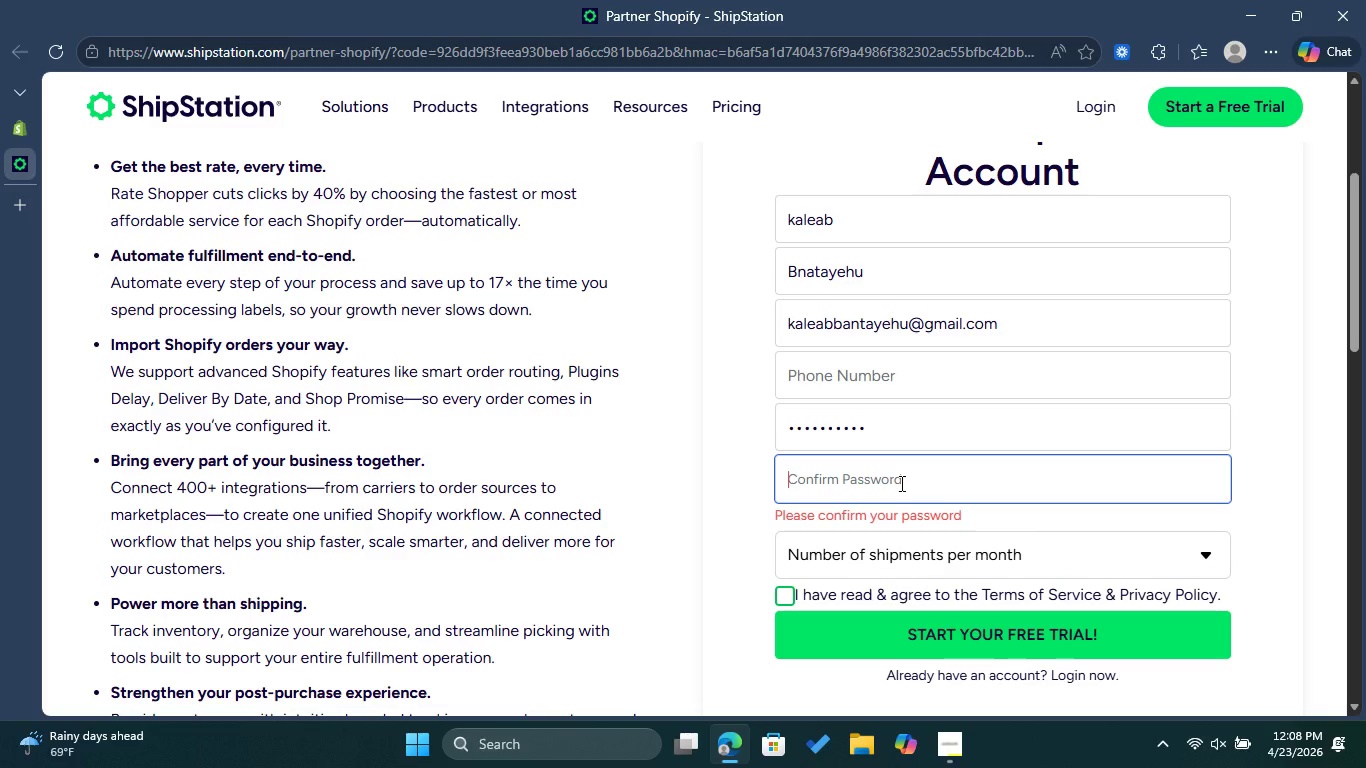 
type(Kb@3101995)
 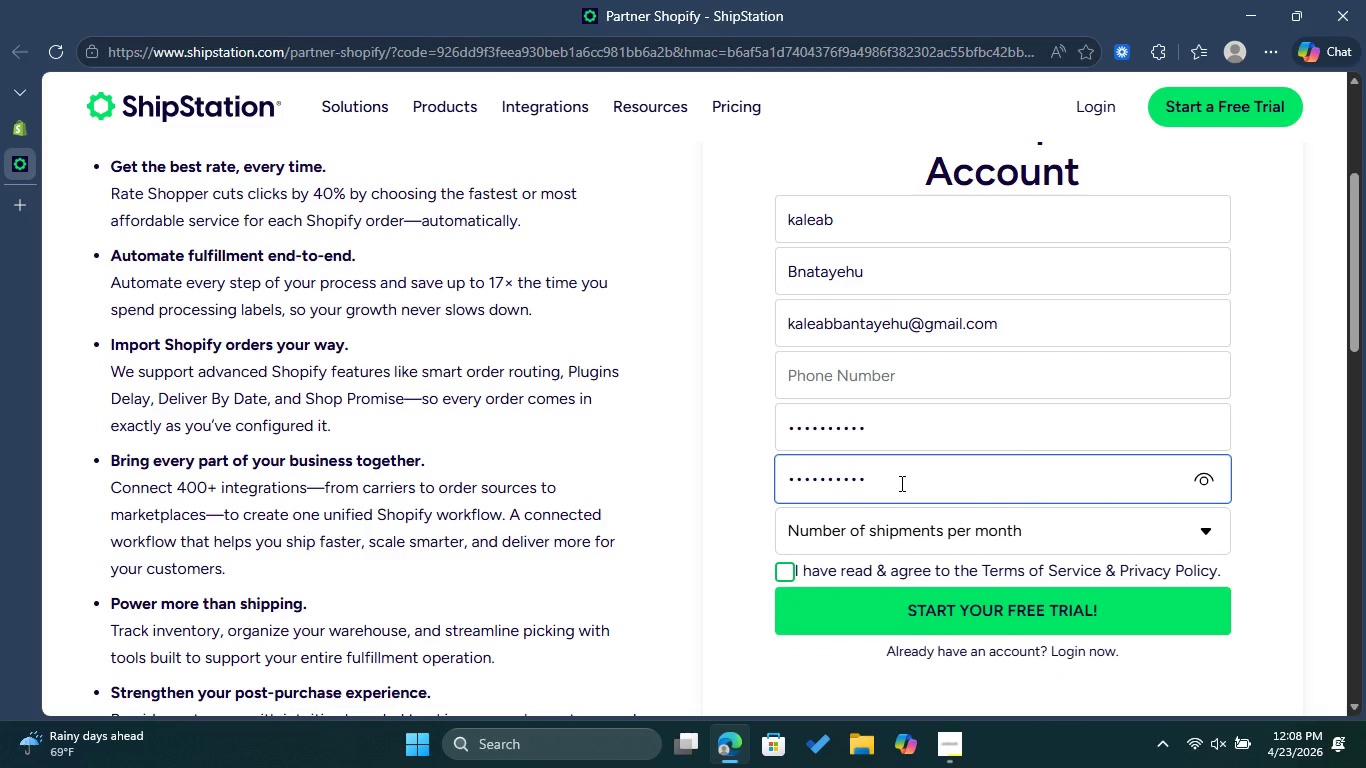 
left_click([895, 518])
 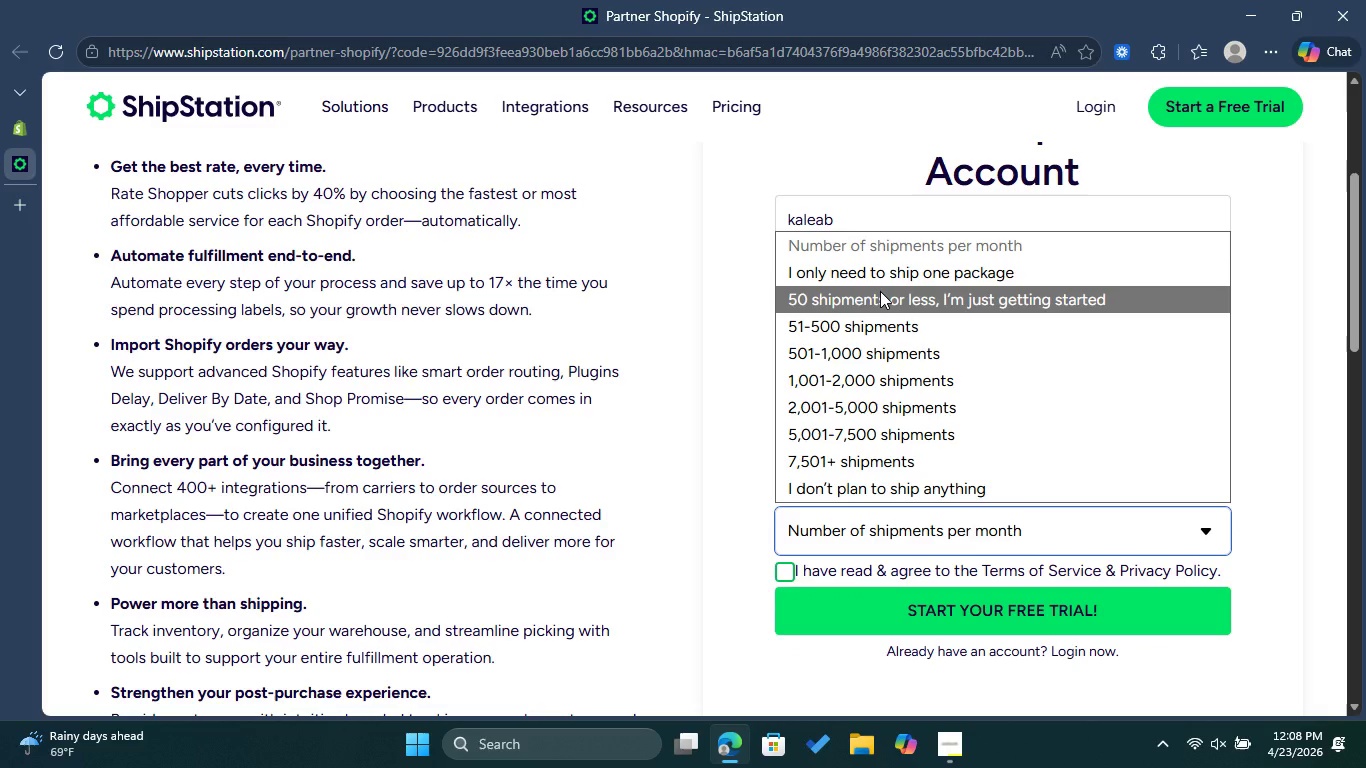 
left_click([880, 291])
 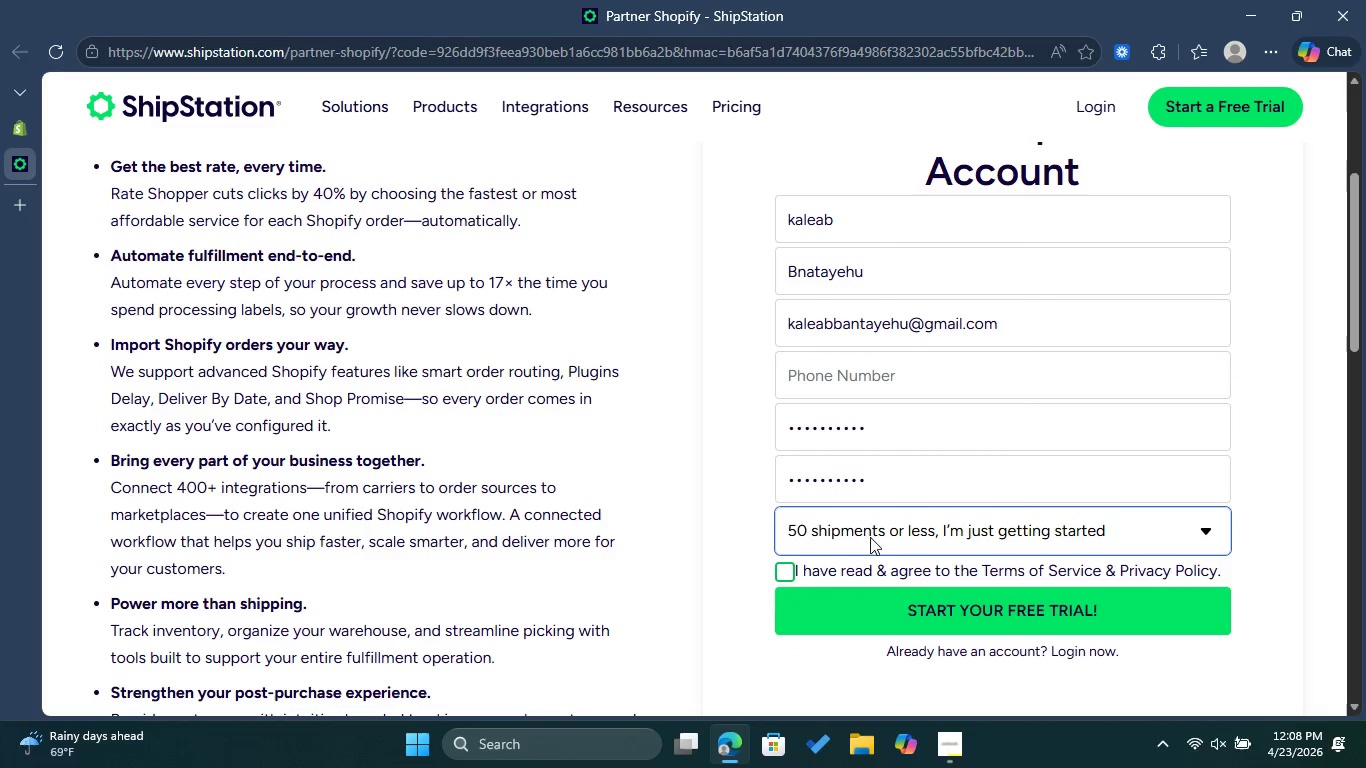 
left_click([789, 565])
 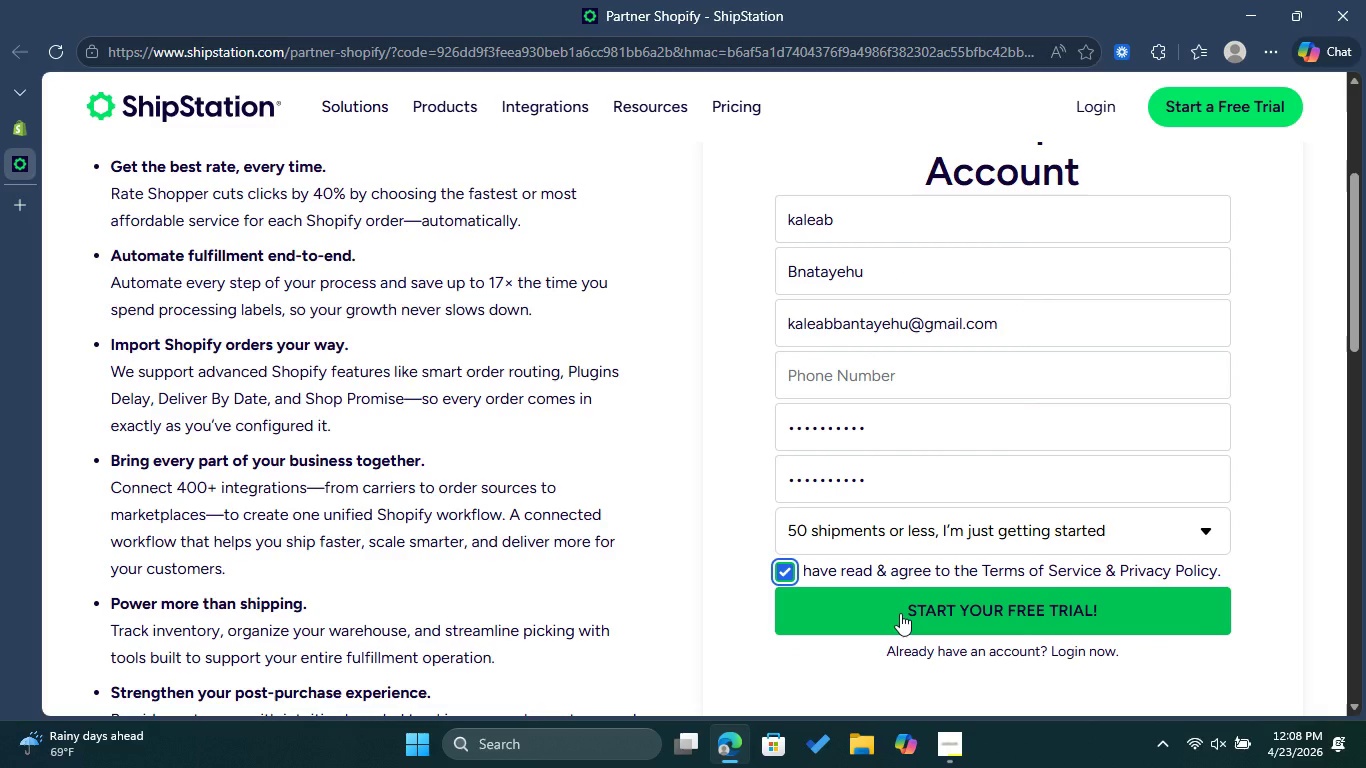 
left_click([900, 613])
 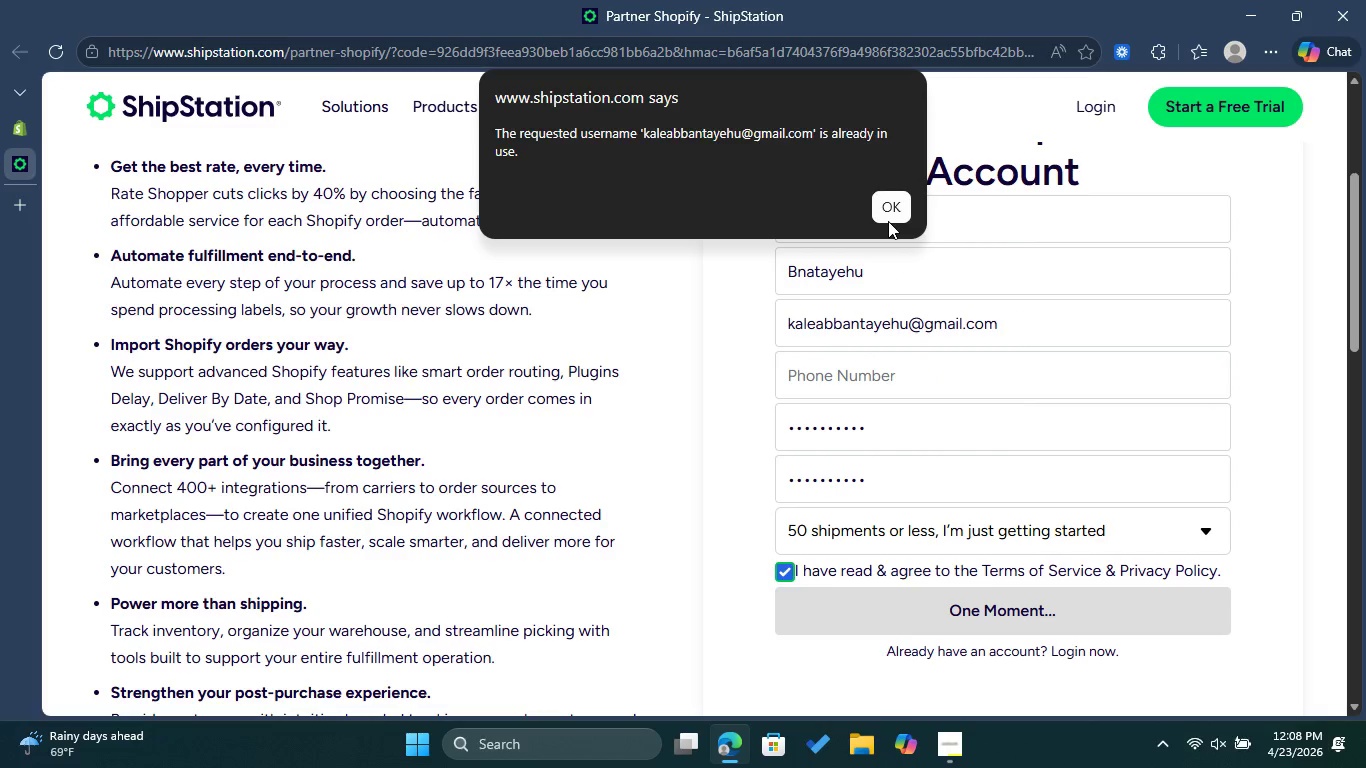 
left_click([888, 221])
 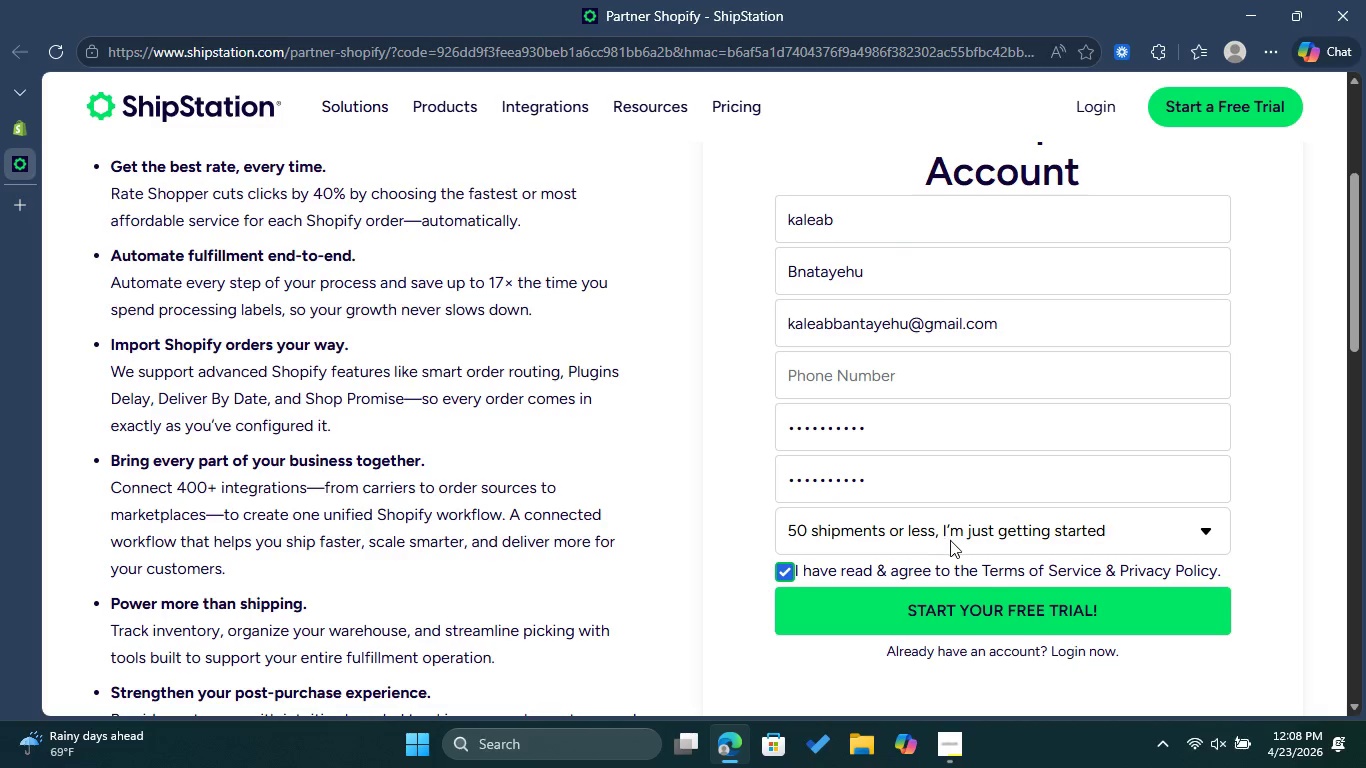 
scroll: coordinate [955, 547], scroll_direction: down, amount: 1.0
 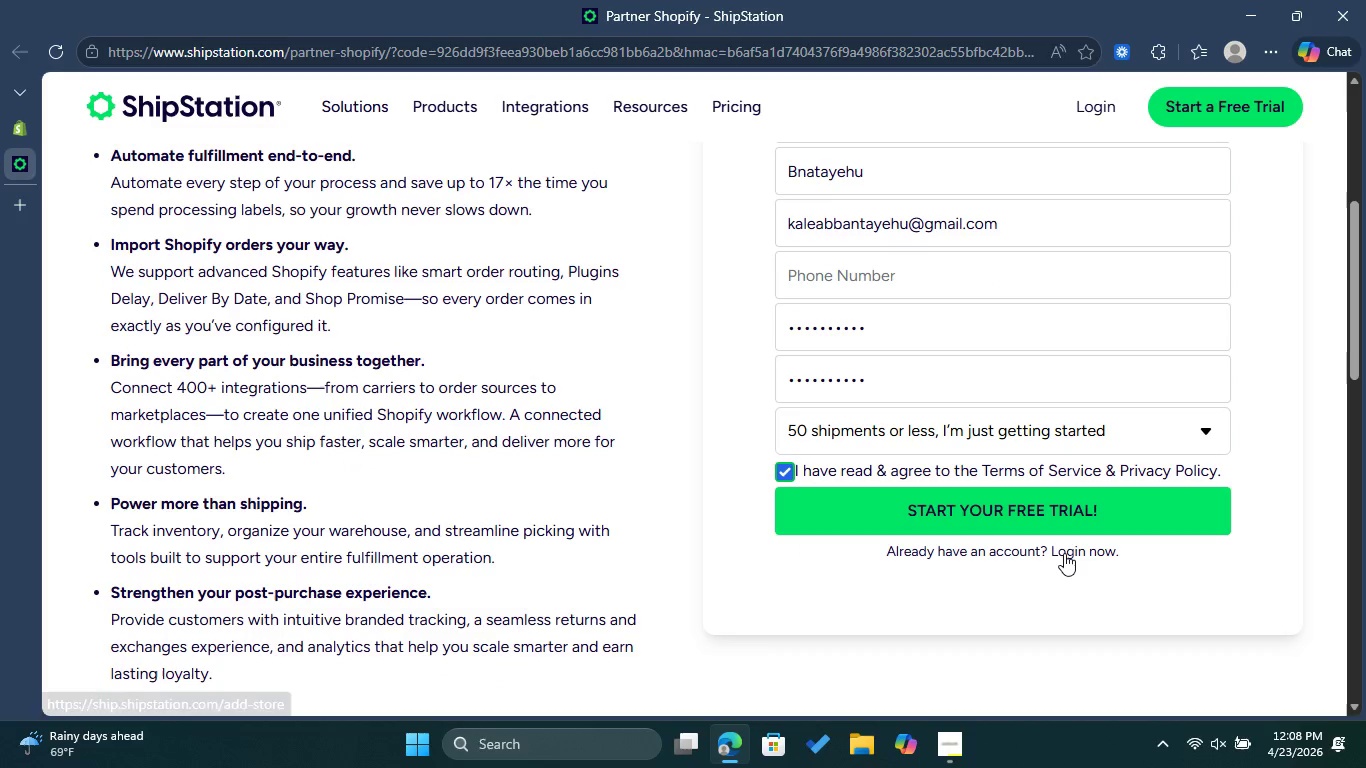 
left_click([1063, 553])
 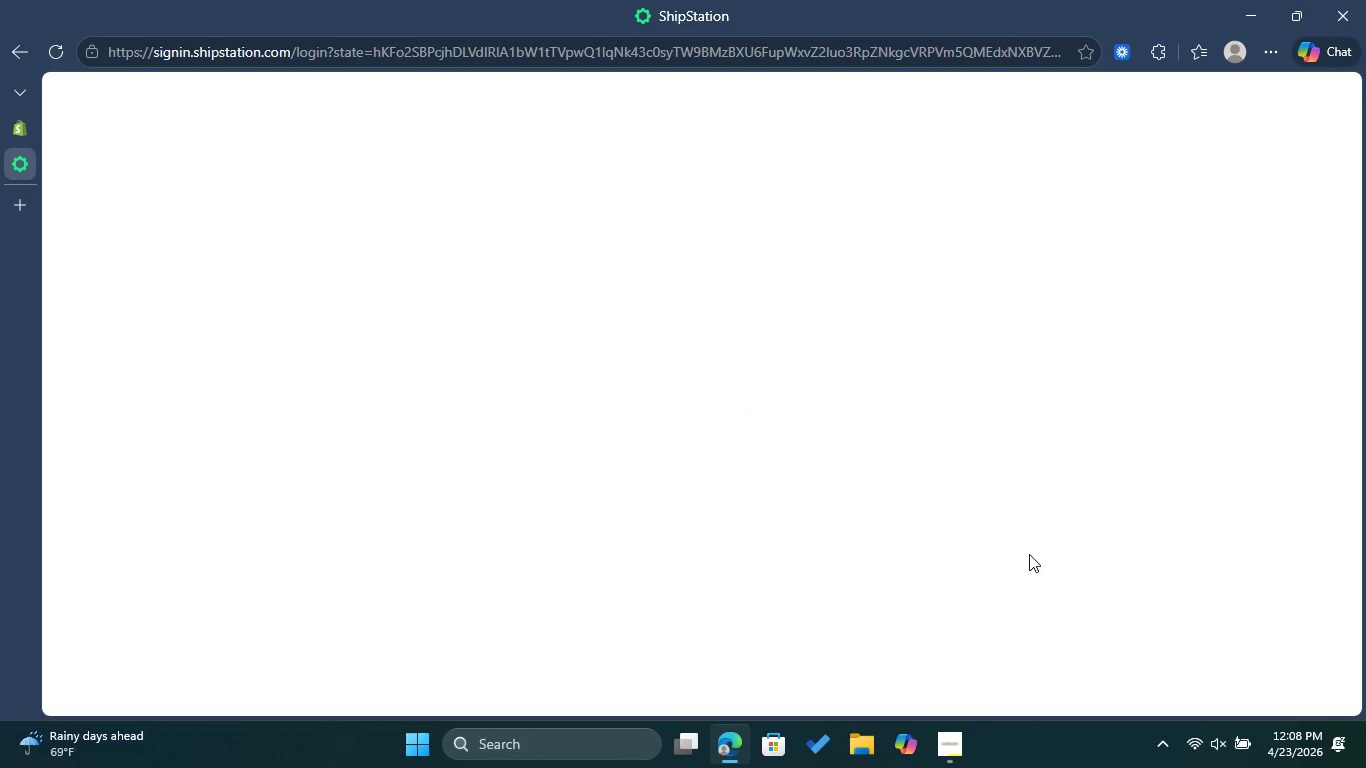 
wait(19.86)
 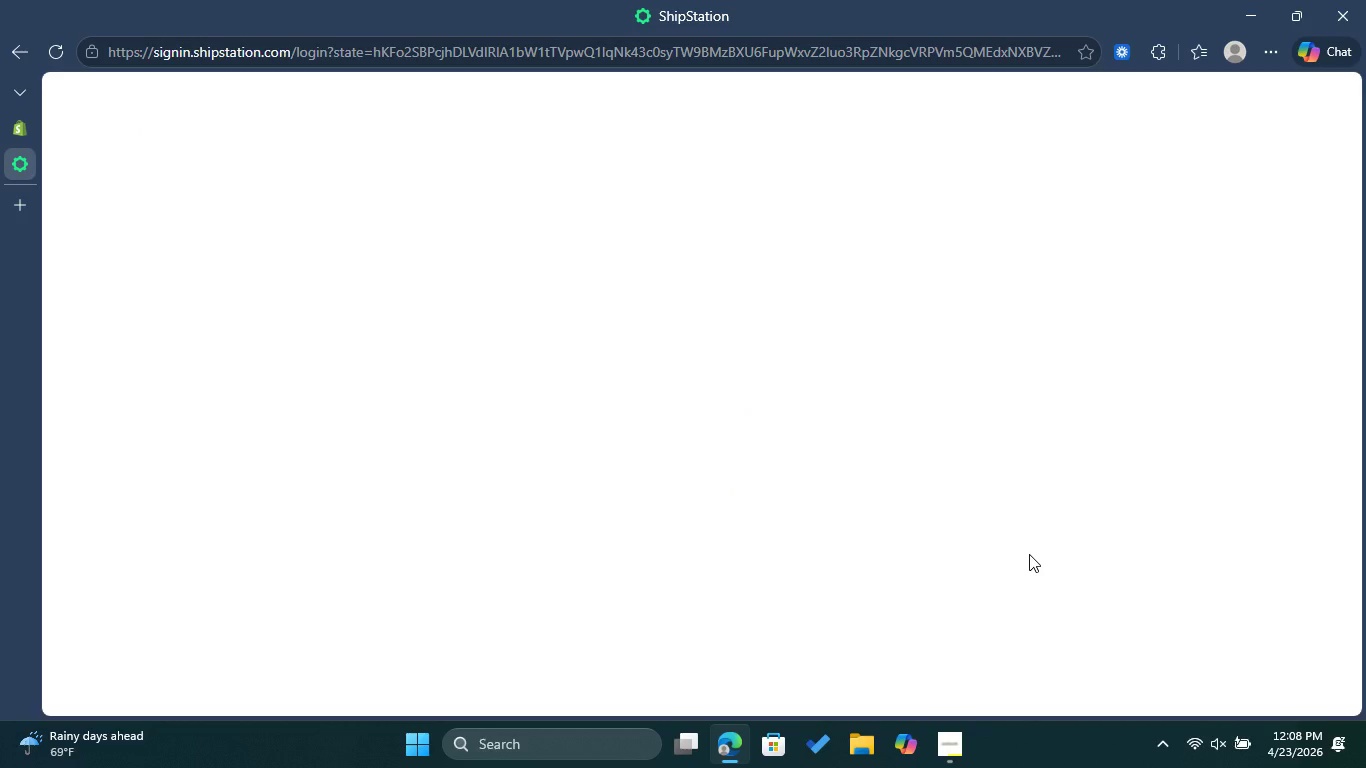 
left_click([727, 390])
 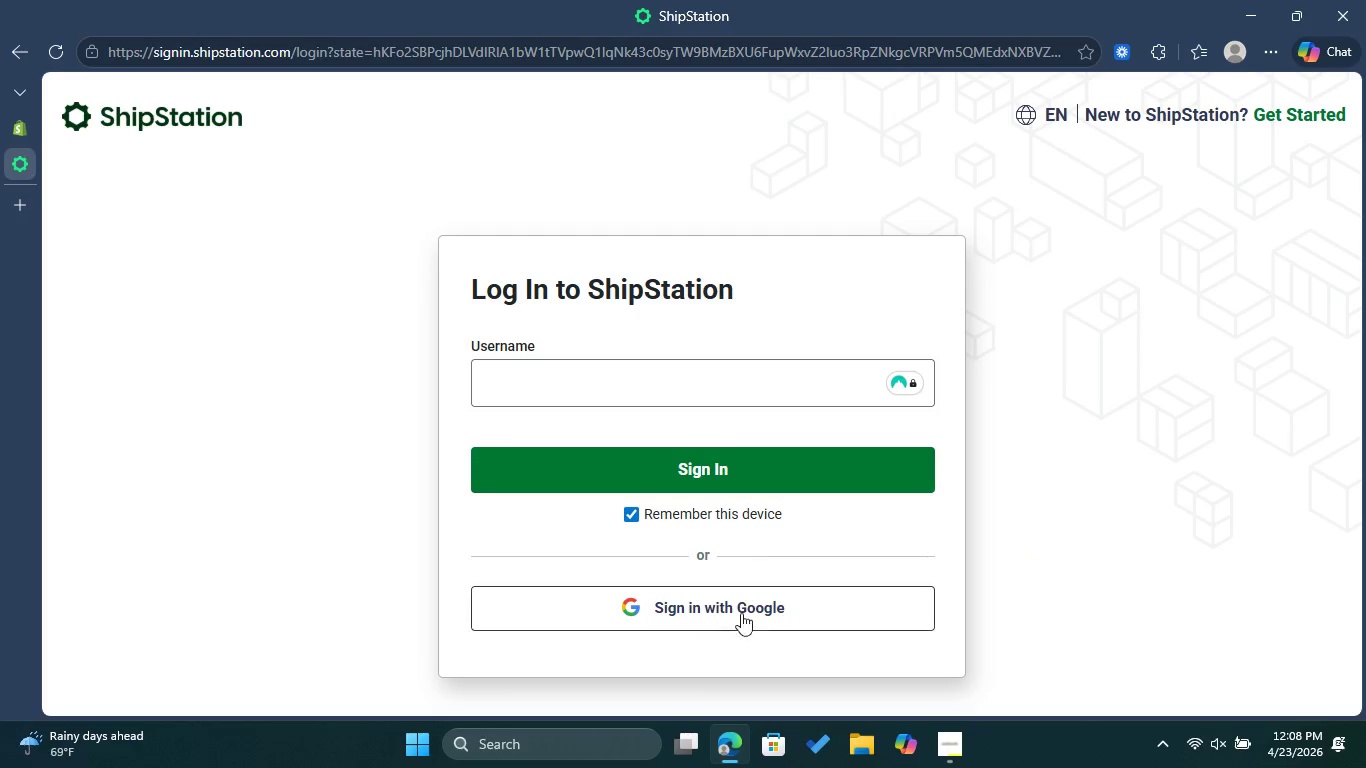 
left_click([742, 624])
 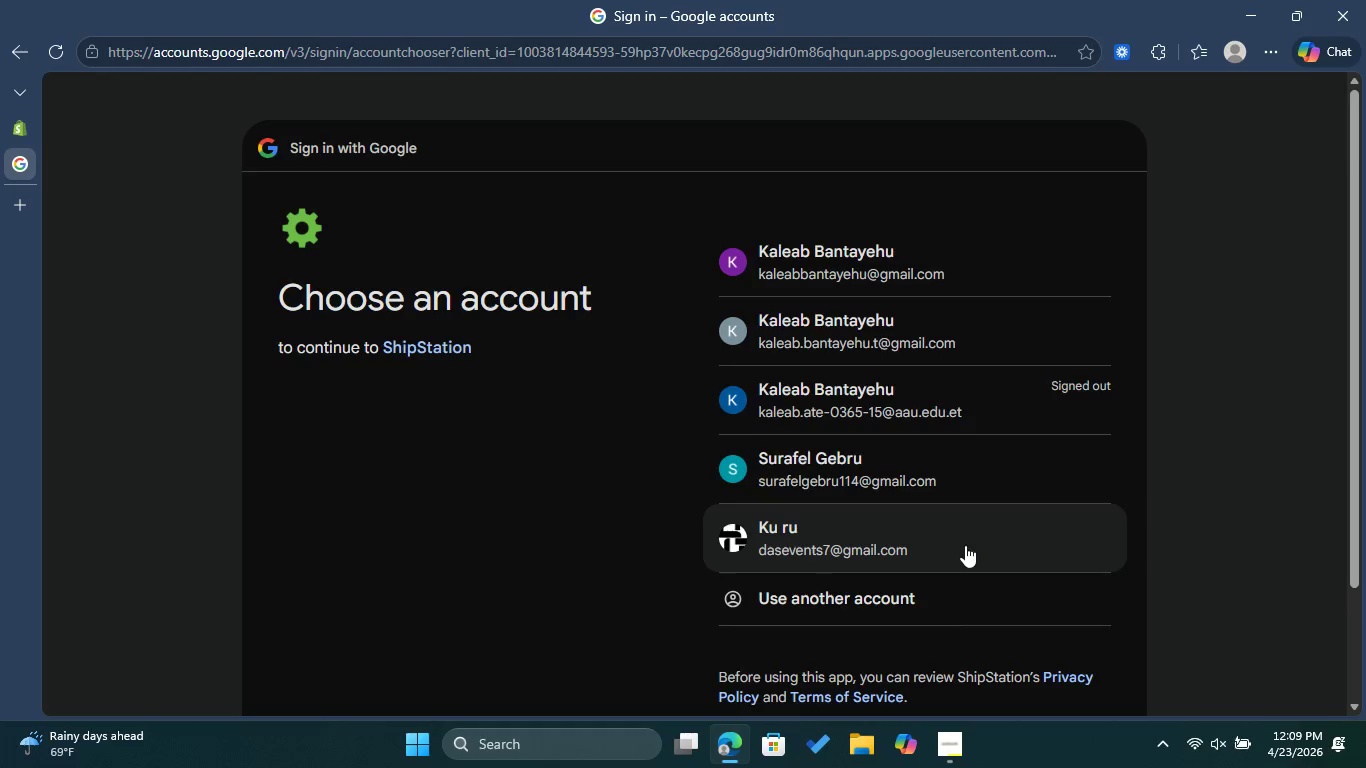 
wait(15.98)
 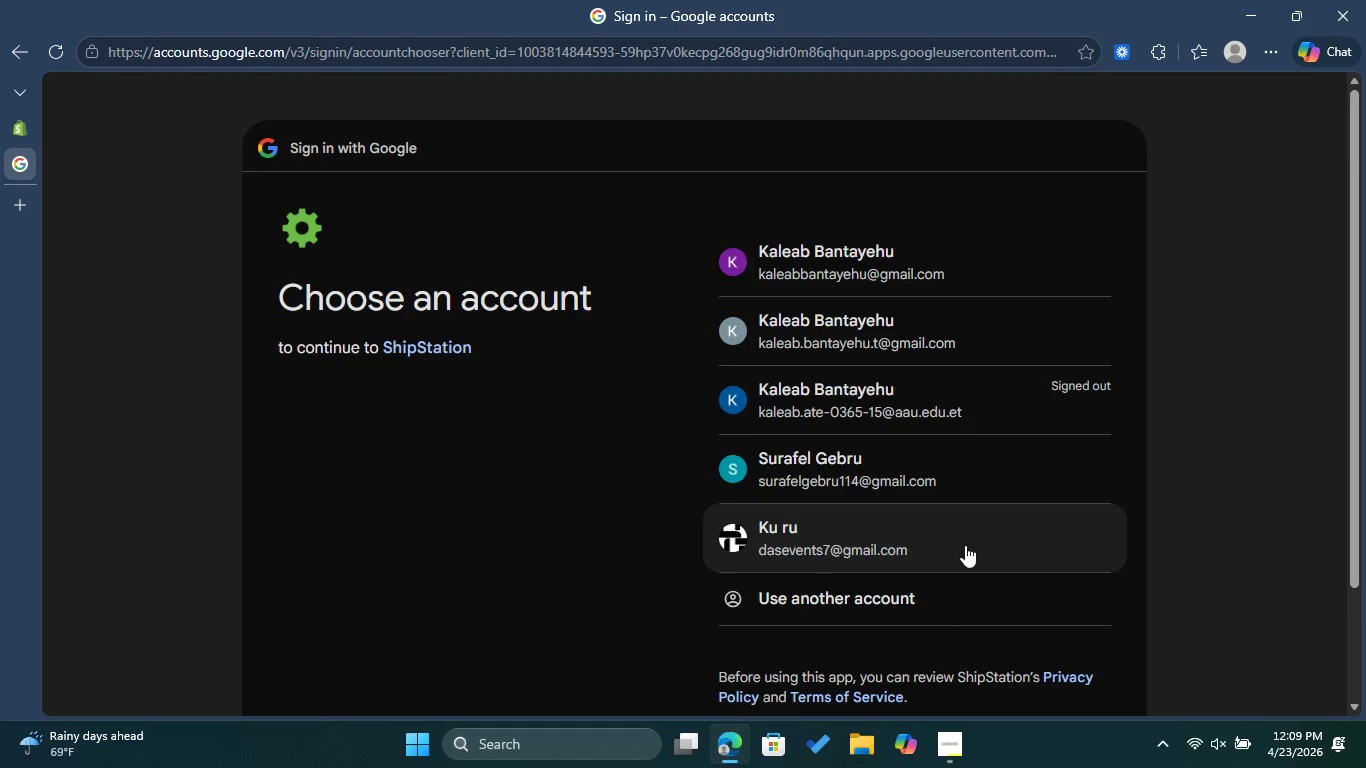 
left_click([902, 260])
 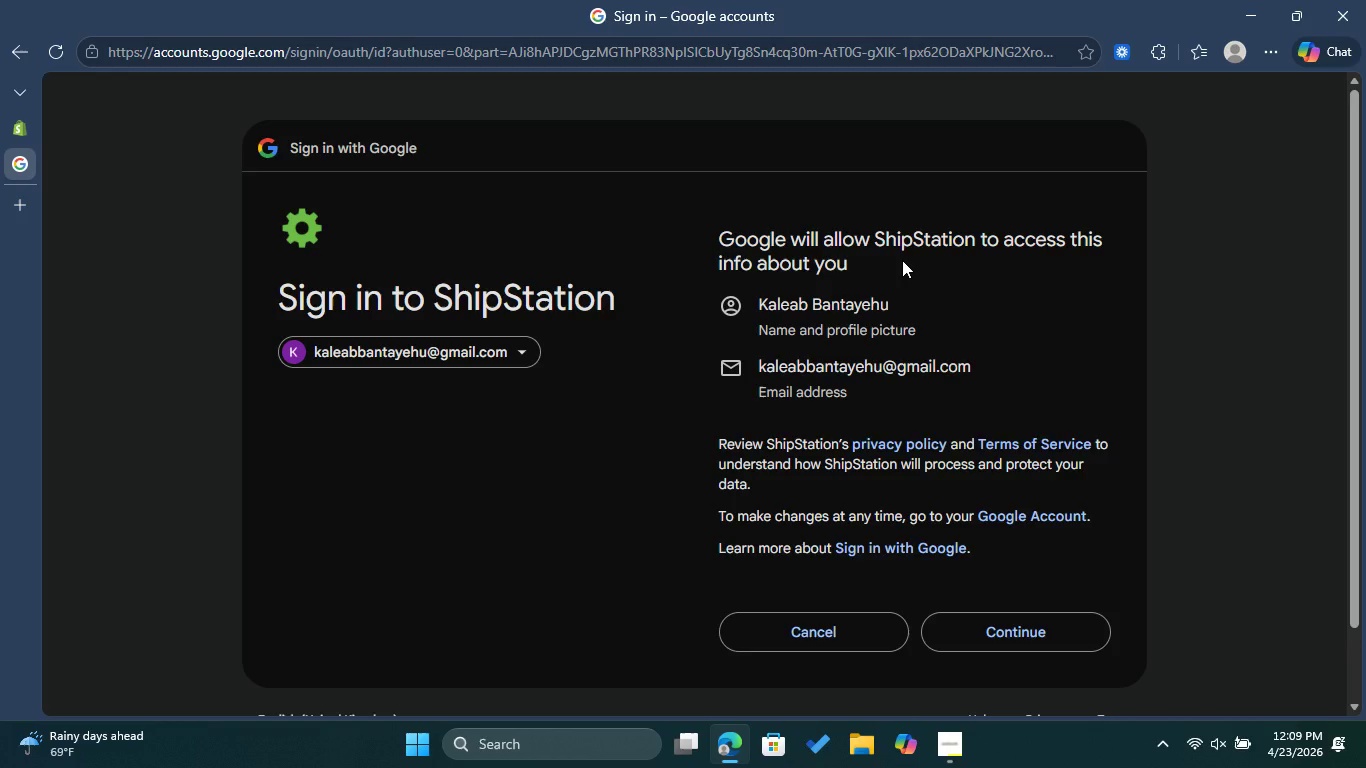 
wait(12.17)
 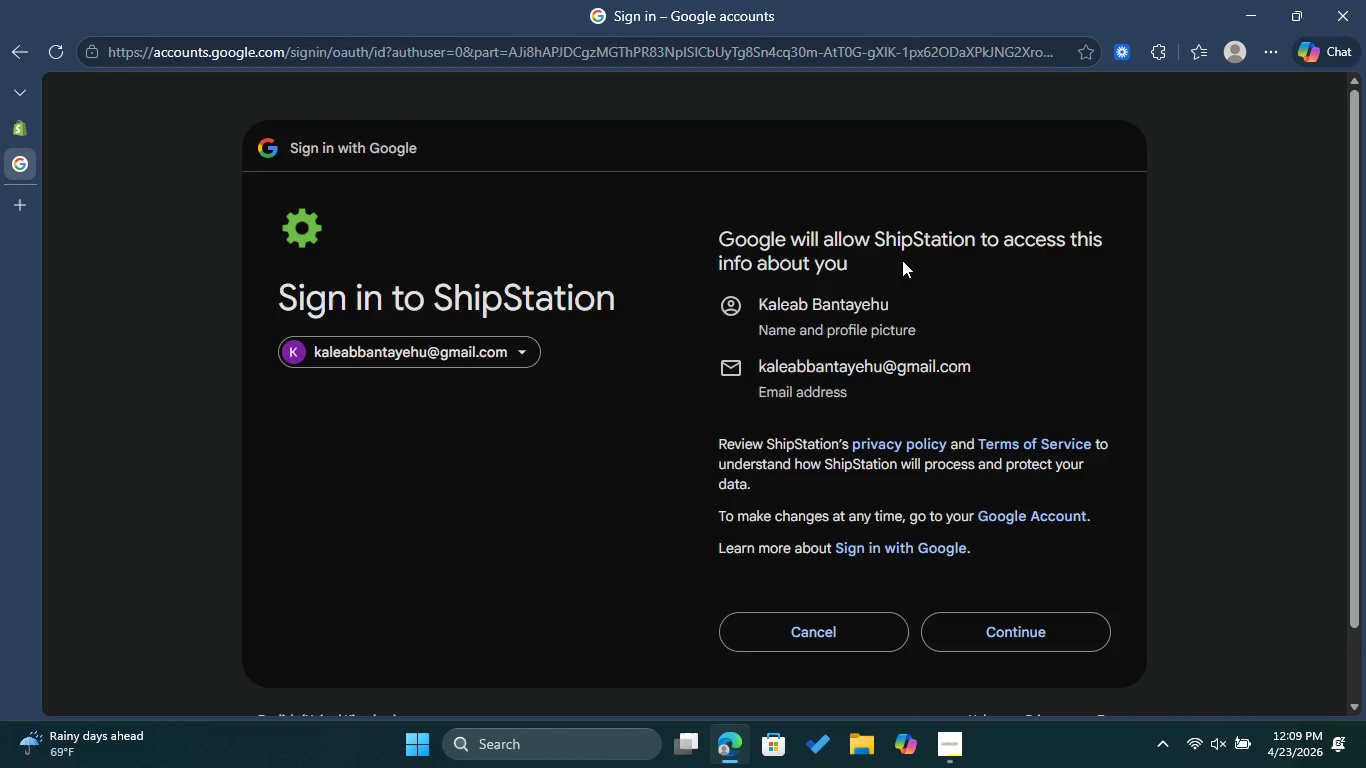 
left_click([1023, 639])
 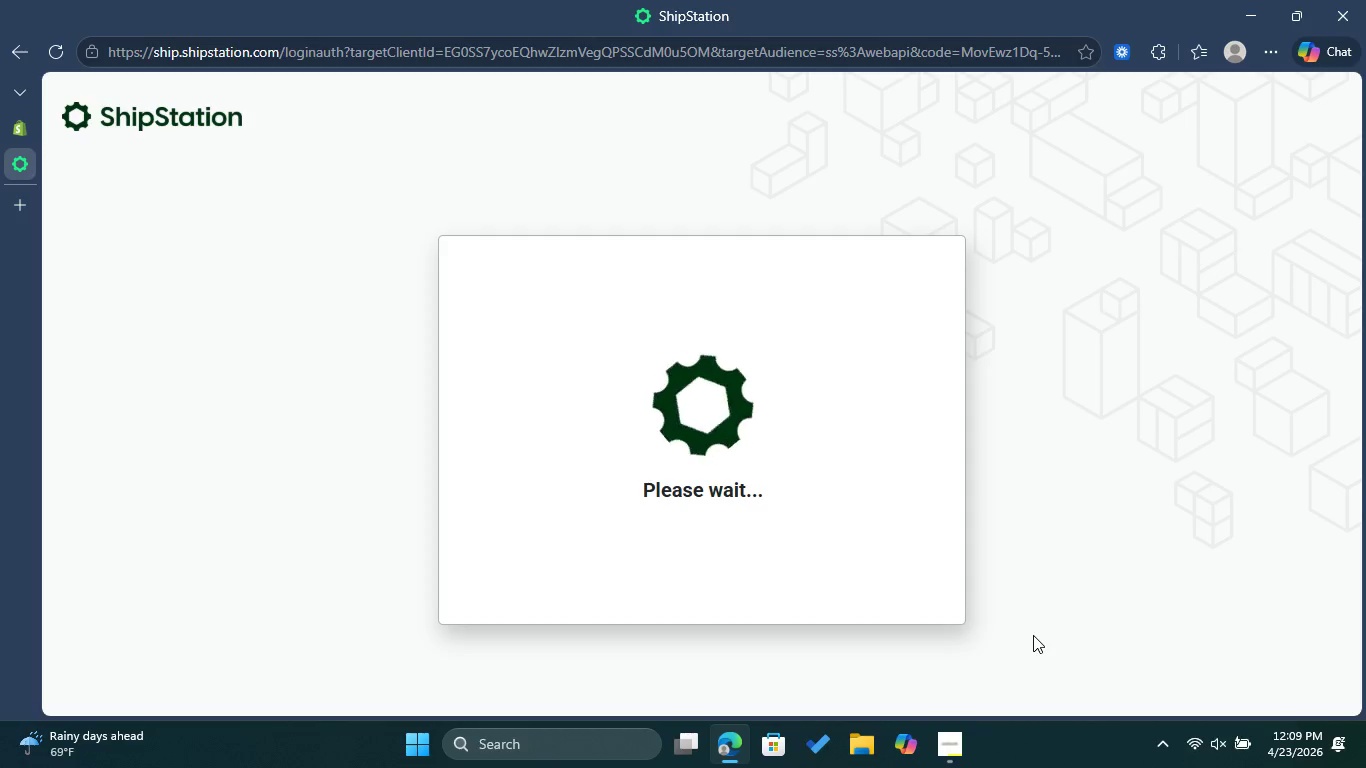 
wait(13.51)
 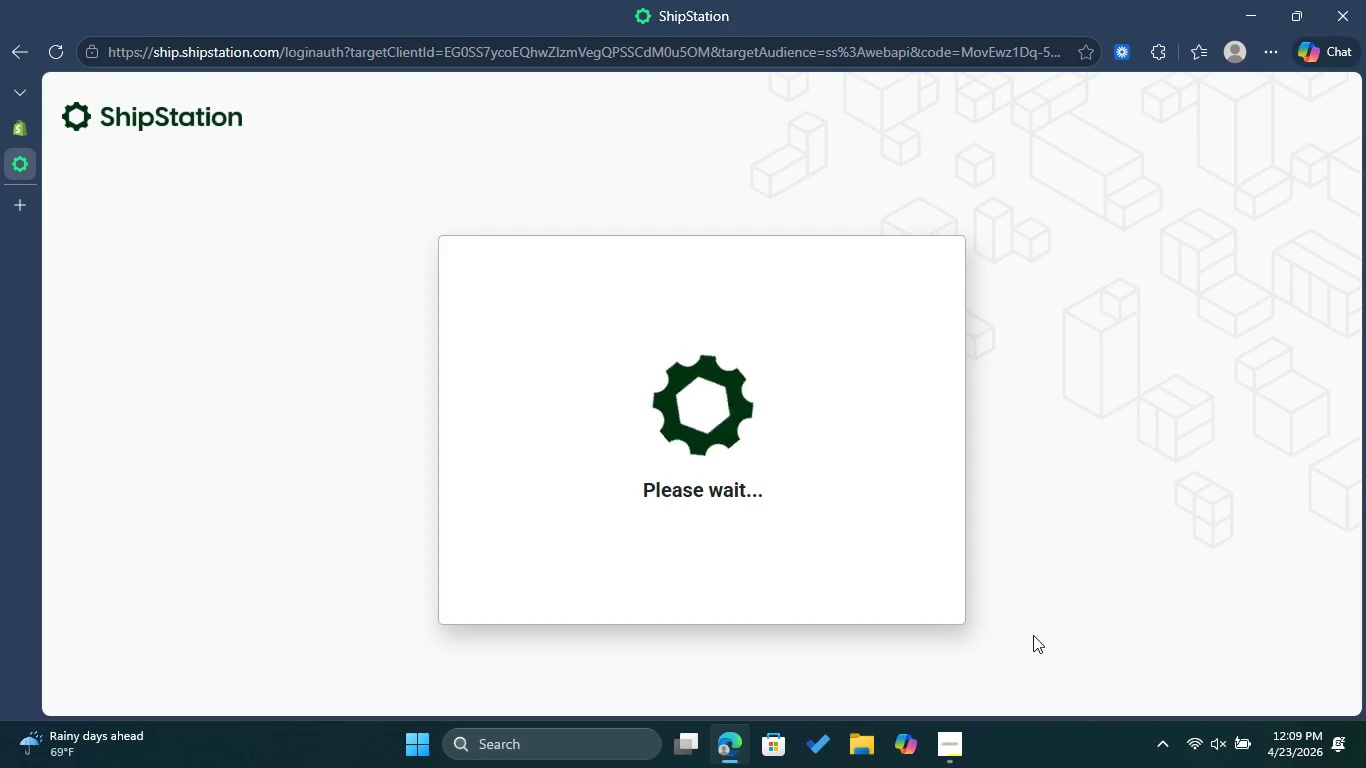 
left_click([864, 621])
 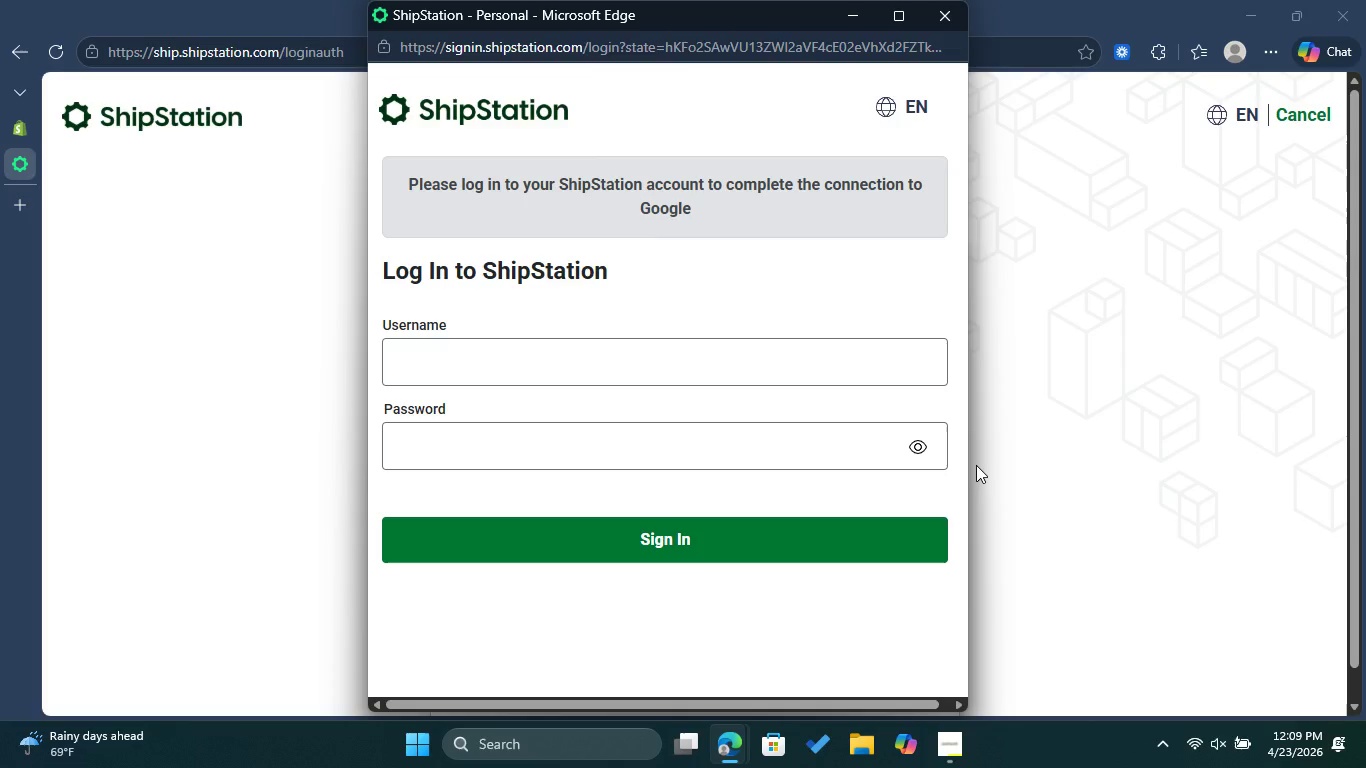 
wait(12.67)
 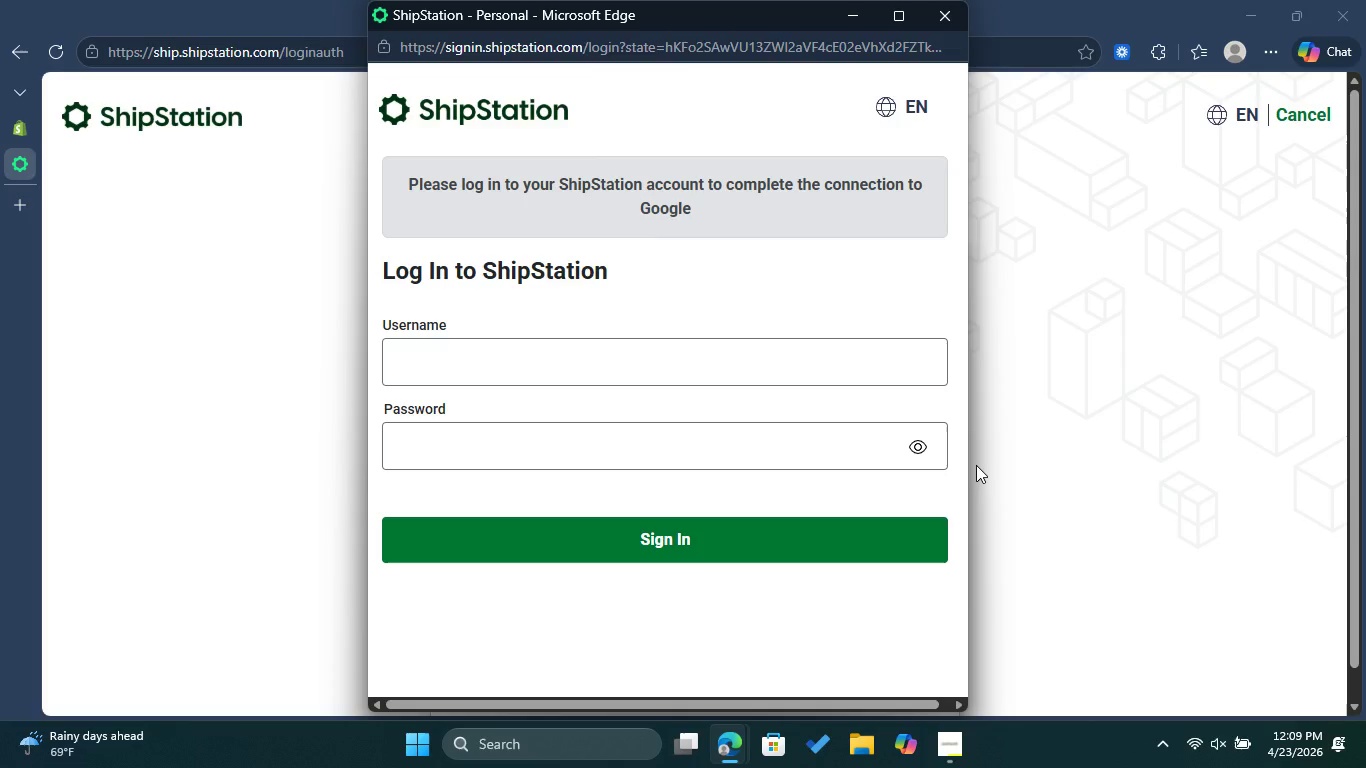 
left_click([689, 357])
 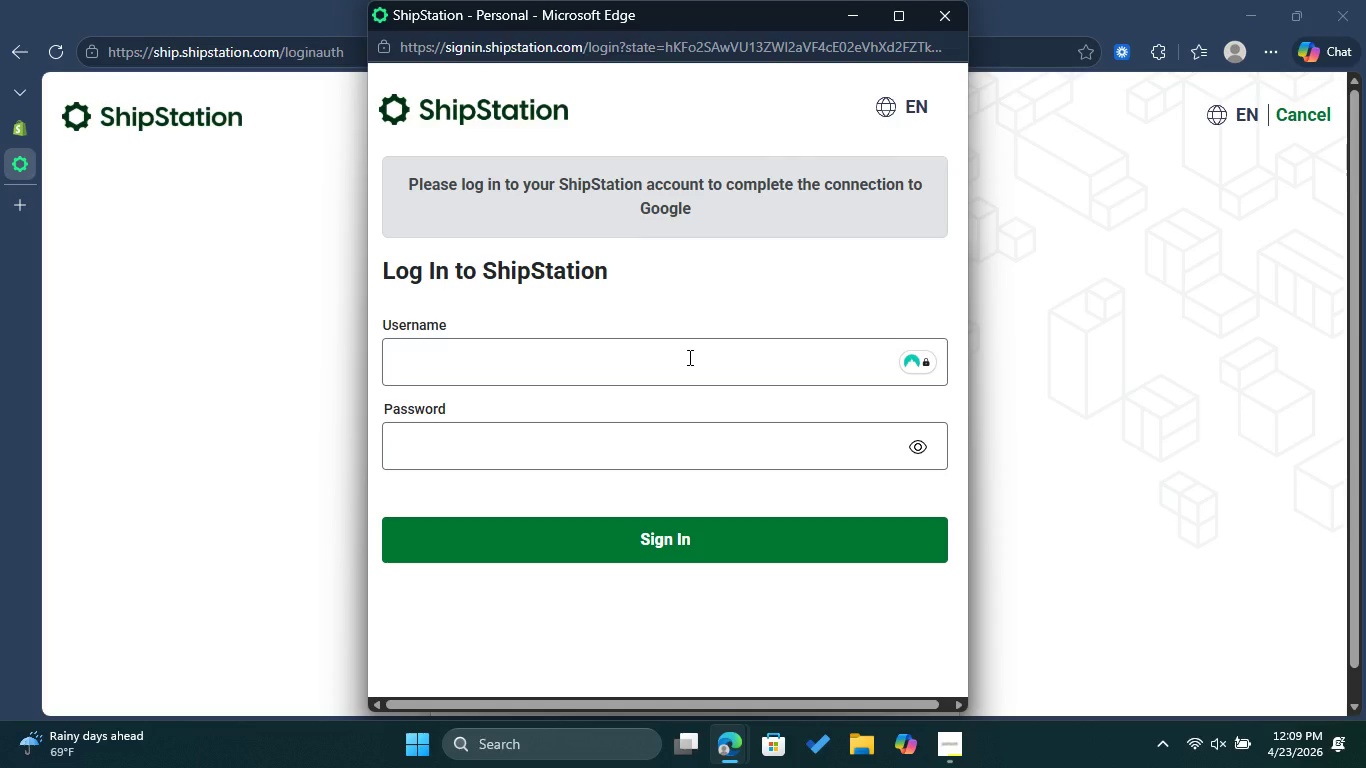 
wait(8.31)
 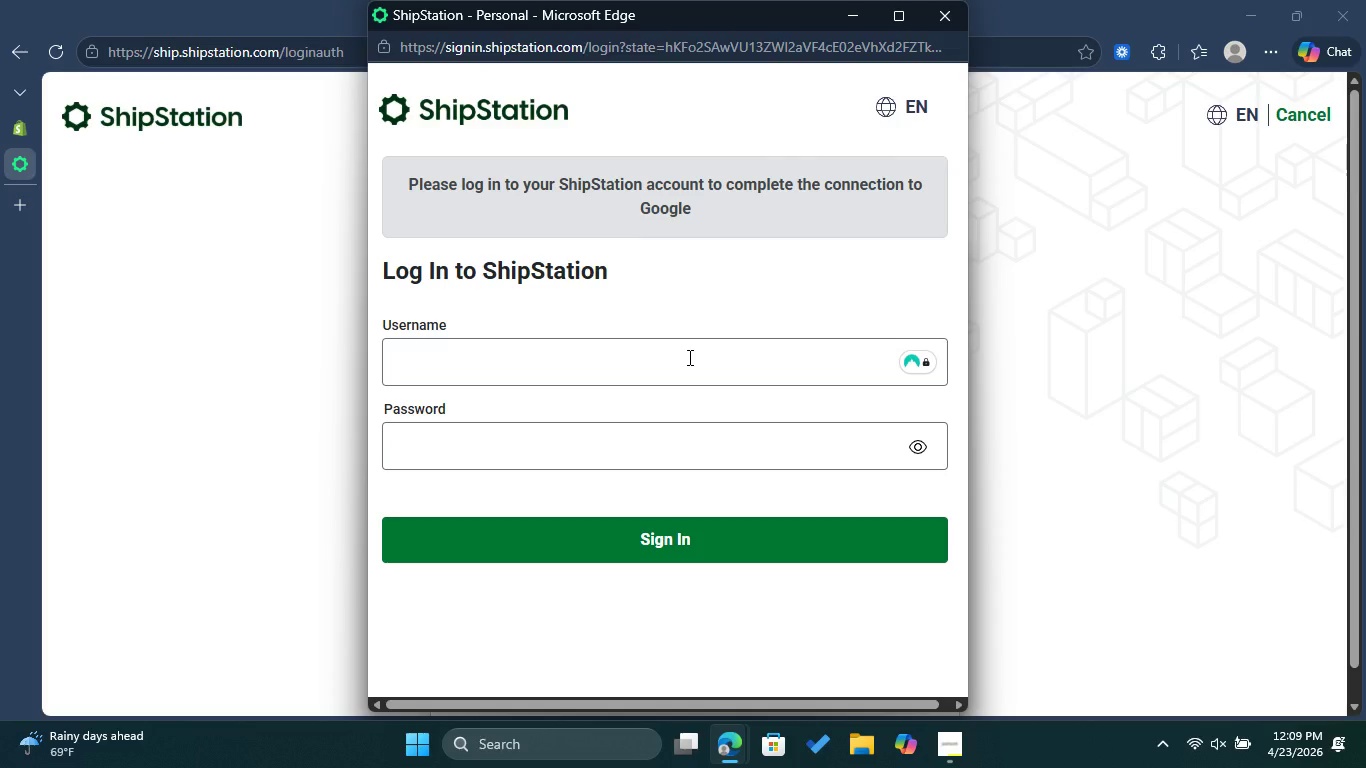 
scroll: coordinate [725, 494], scroll_direction: down, amount: 1.0
 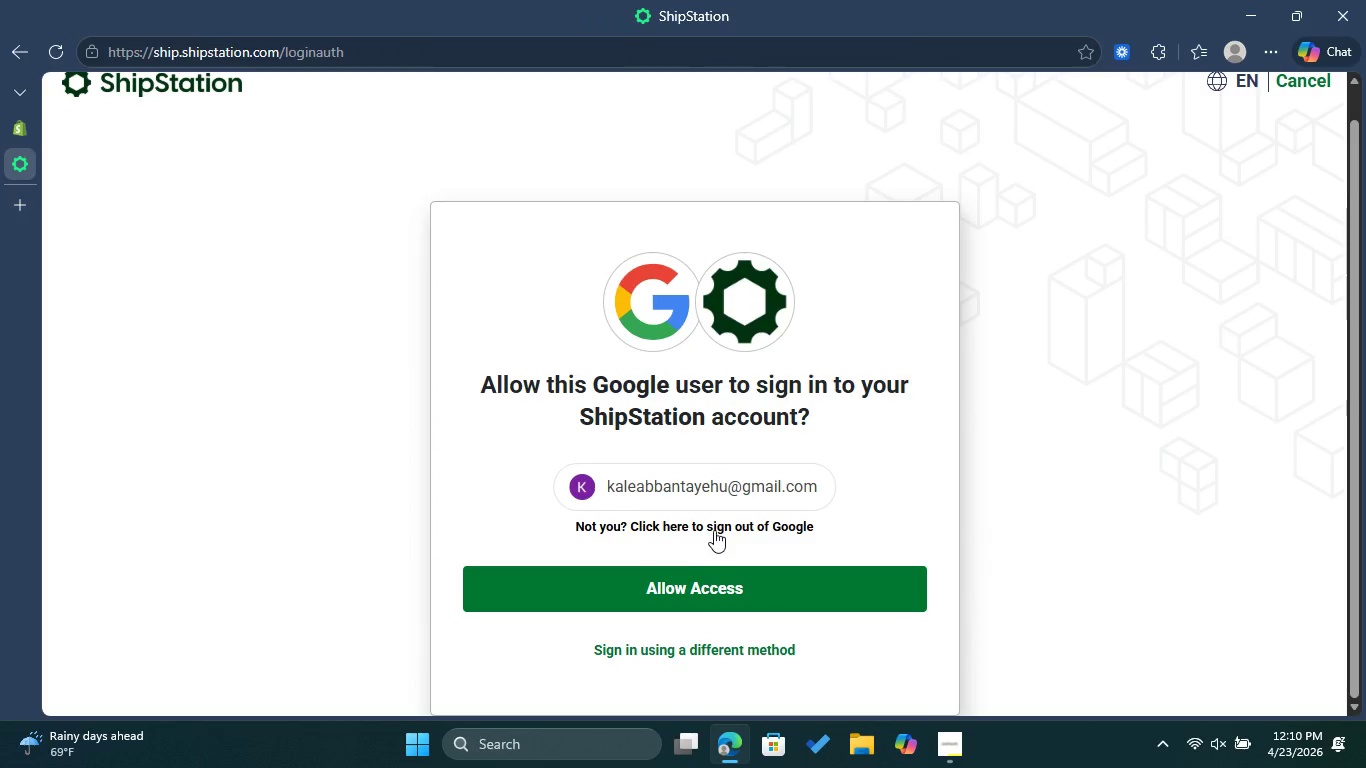 
wait(8.69)
 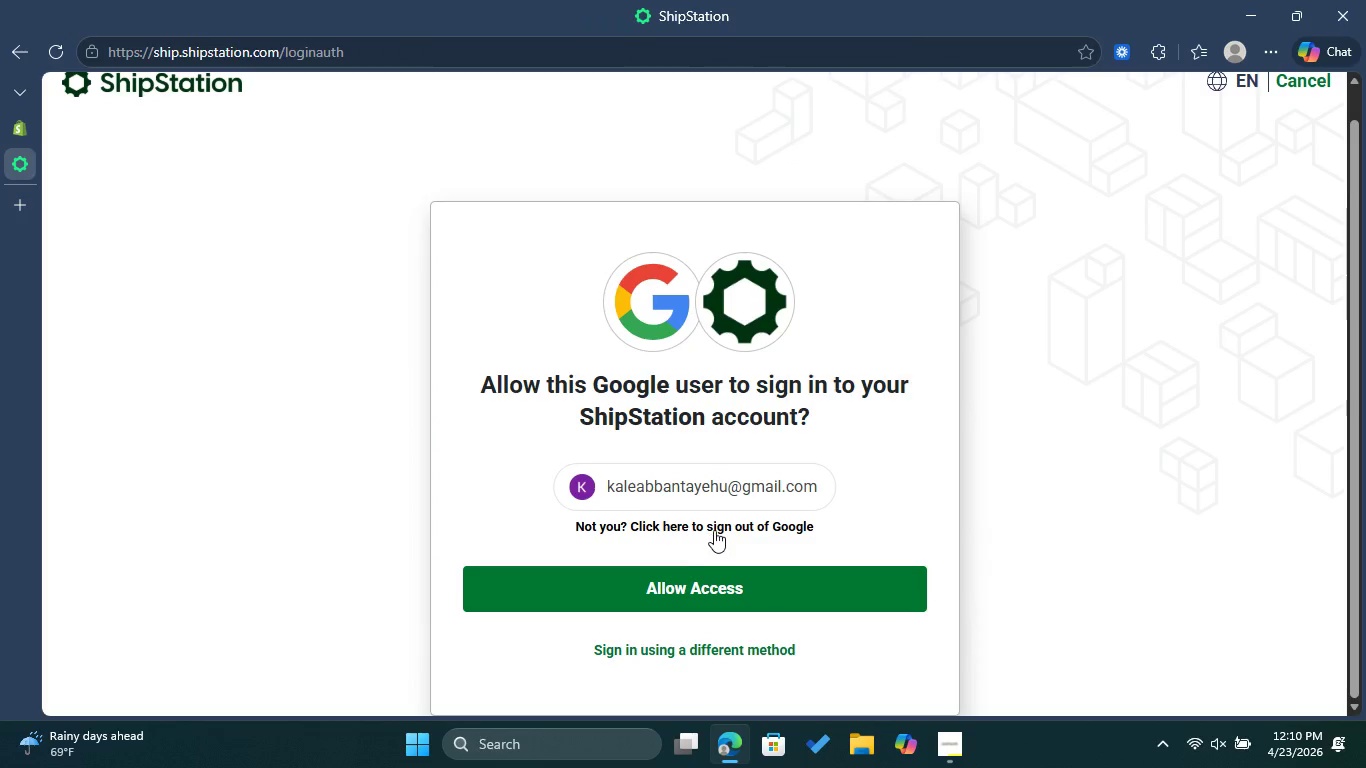 
left_click([672, 598])
 